 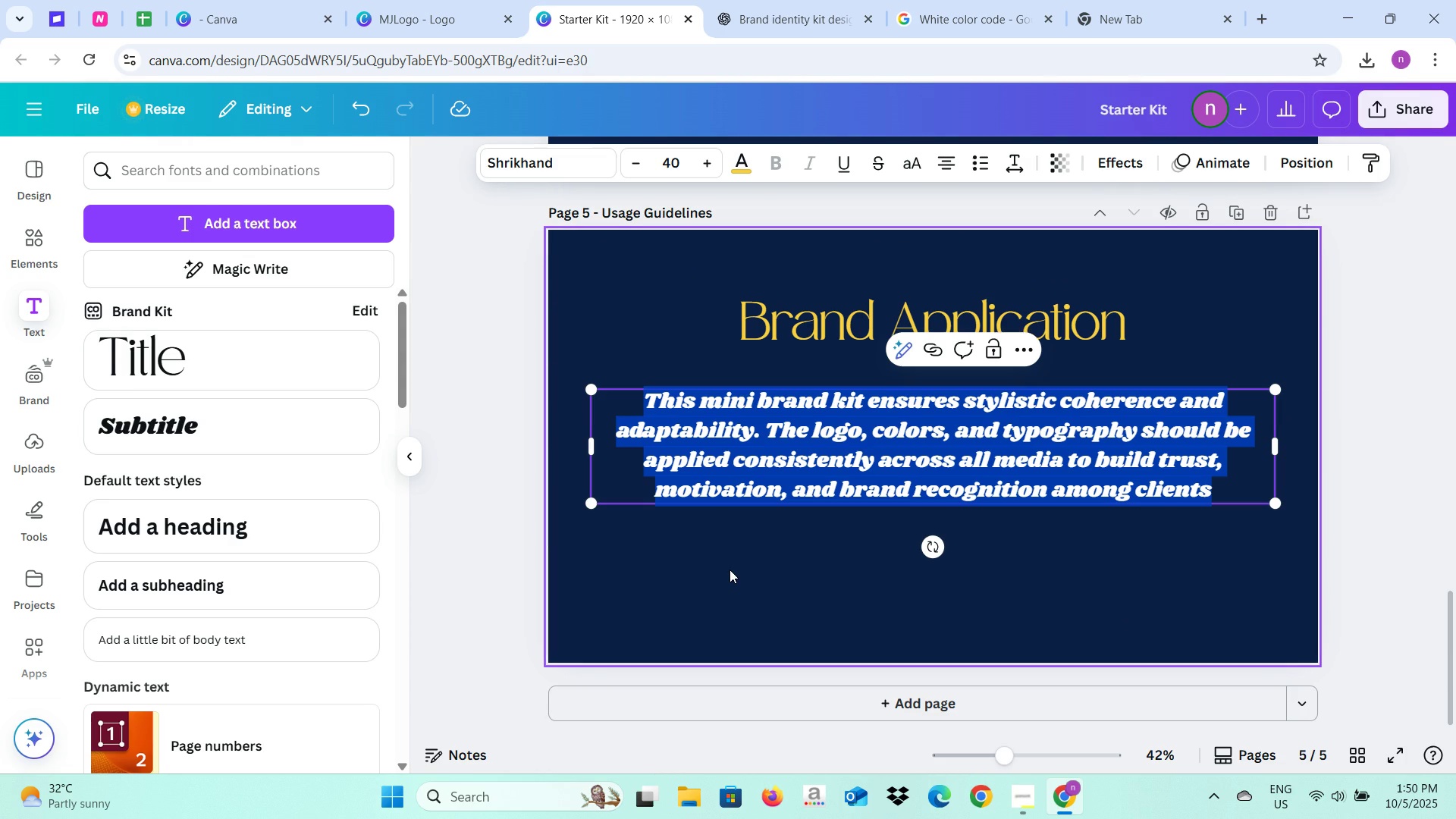 
left_click([1012, 532])
 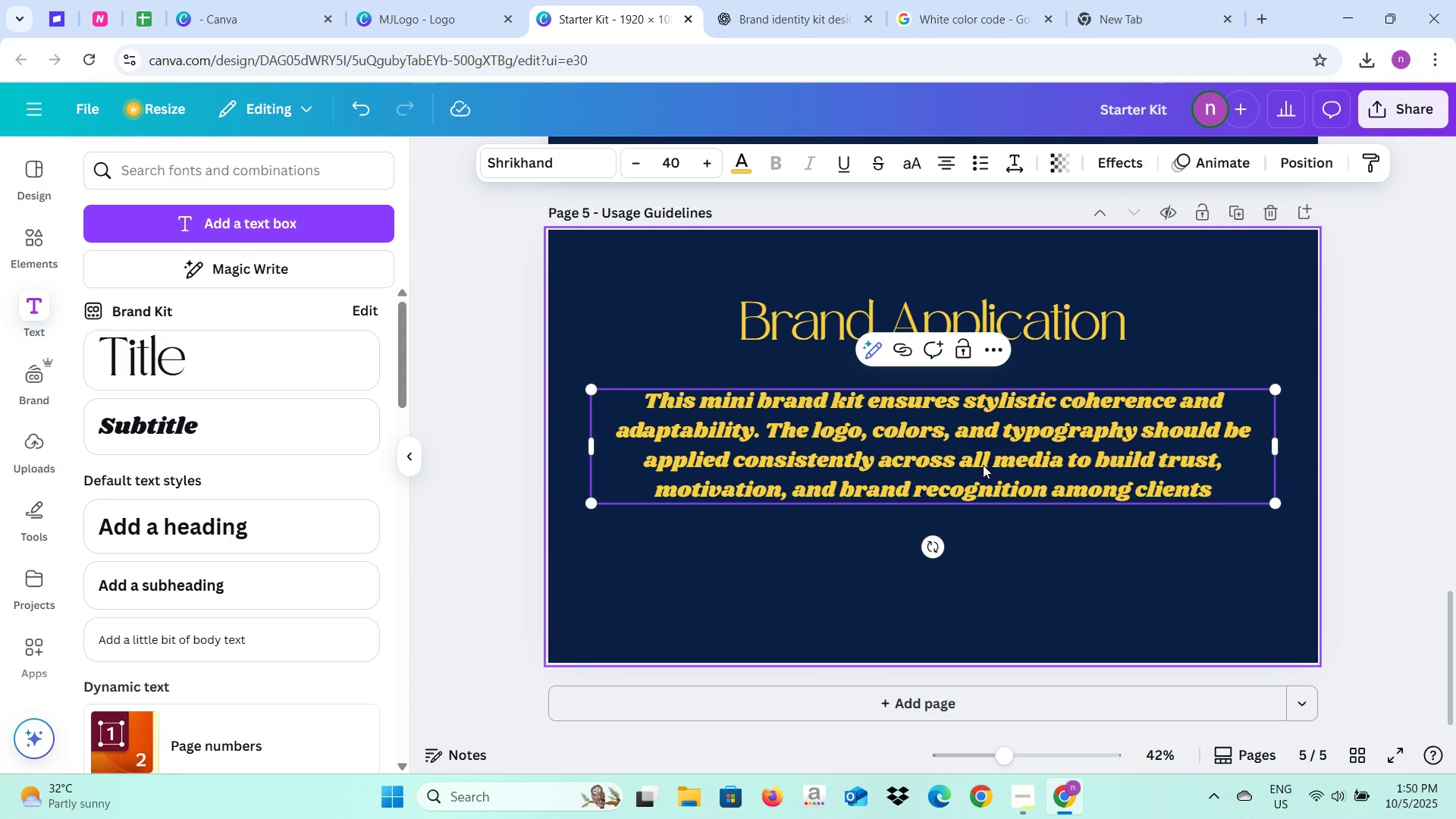 
left_click([983, 465])
 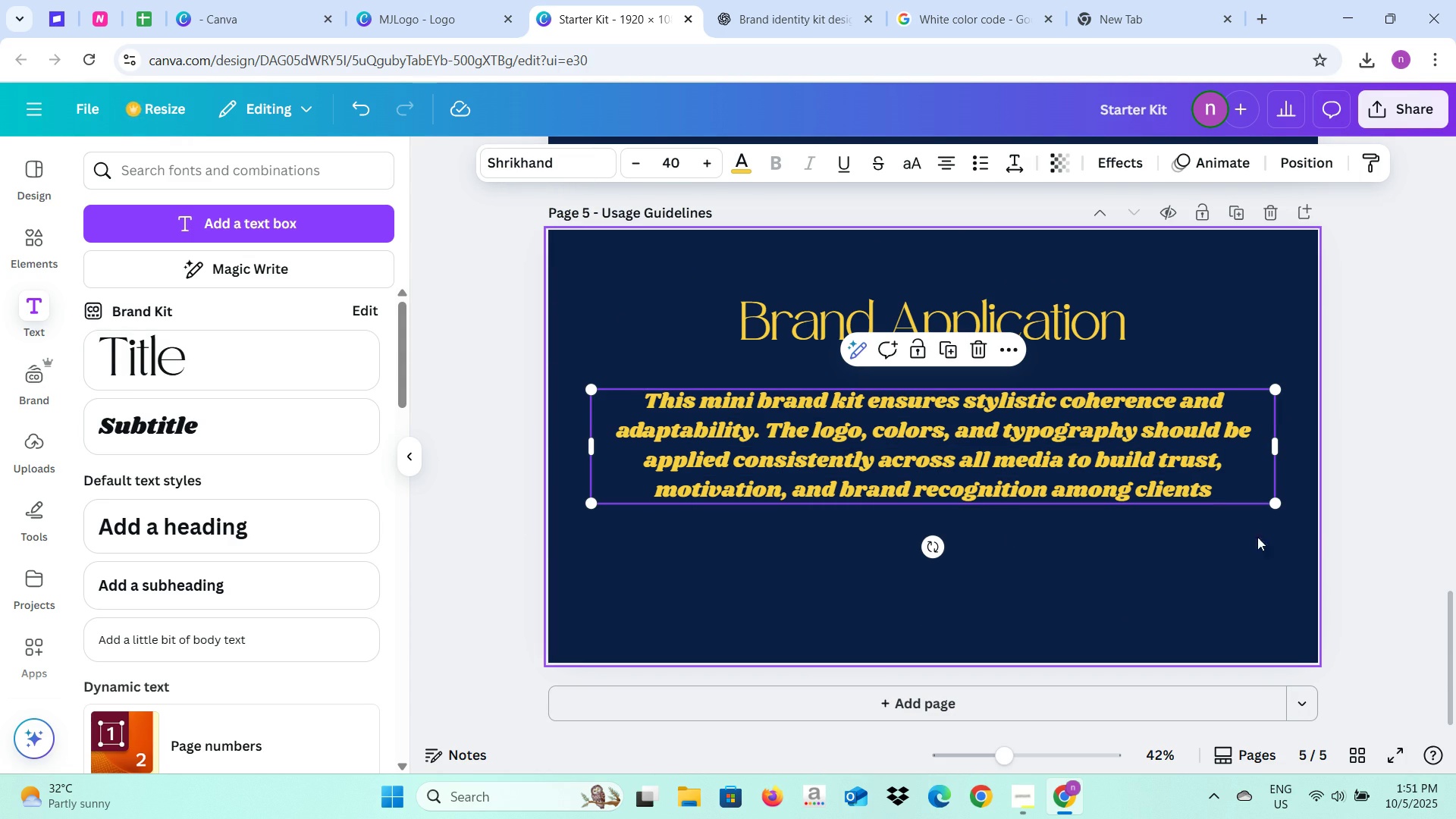 
left_click([1087, 453])
 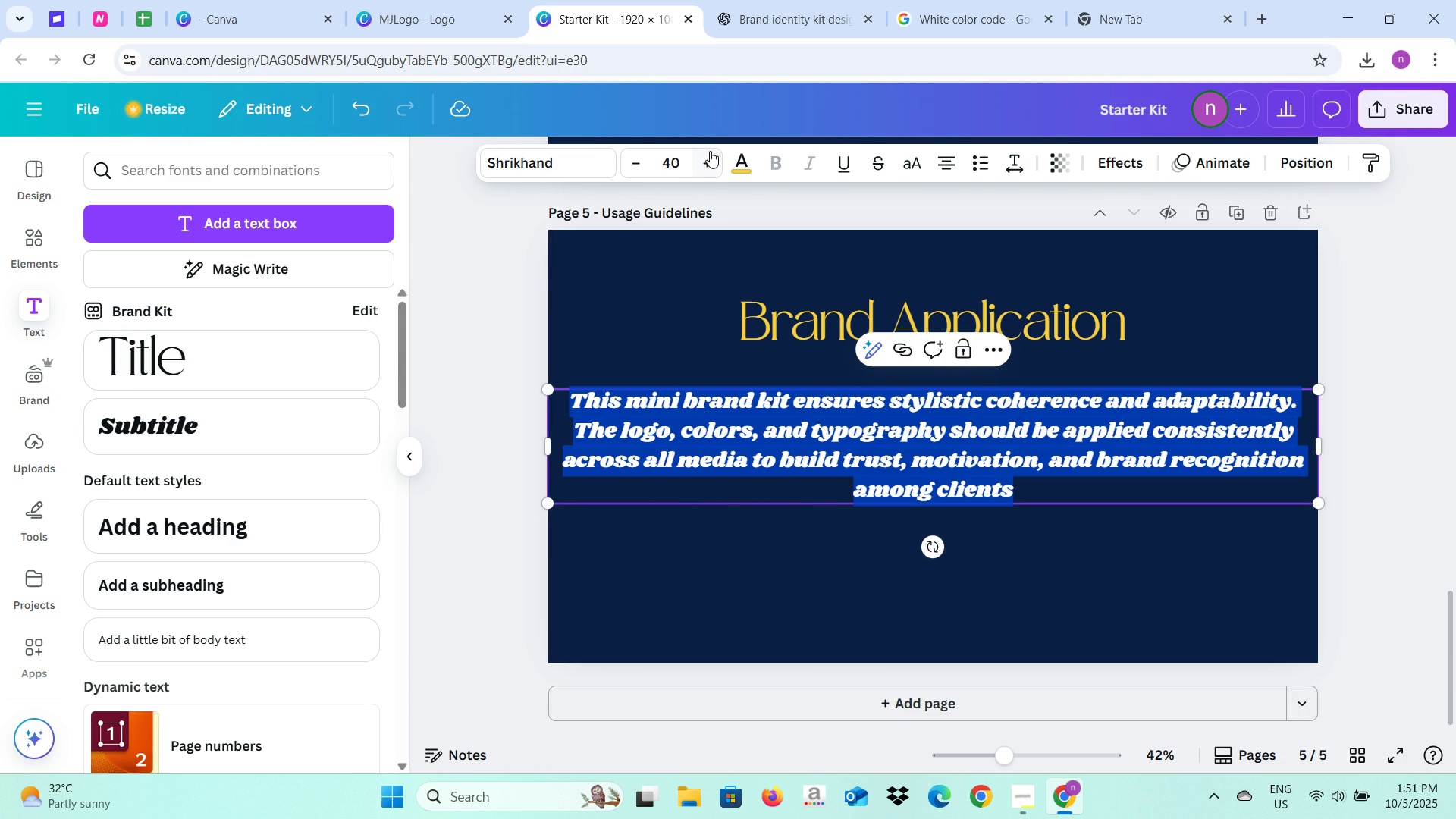 
left_click([741, 168])
 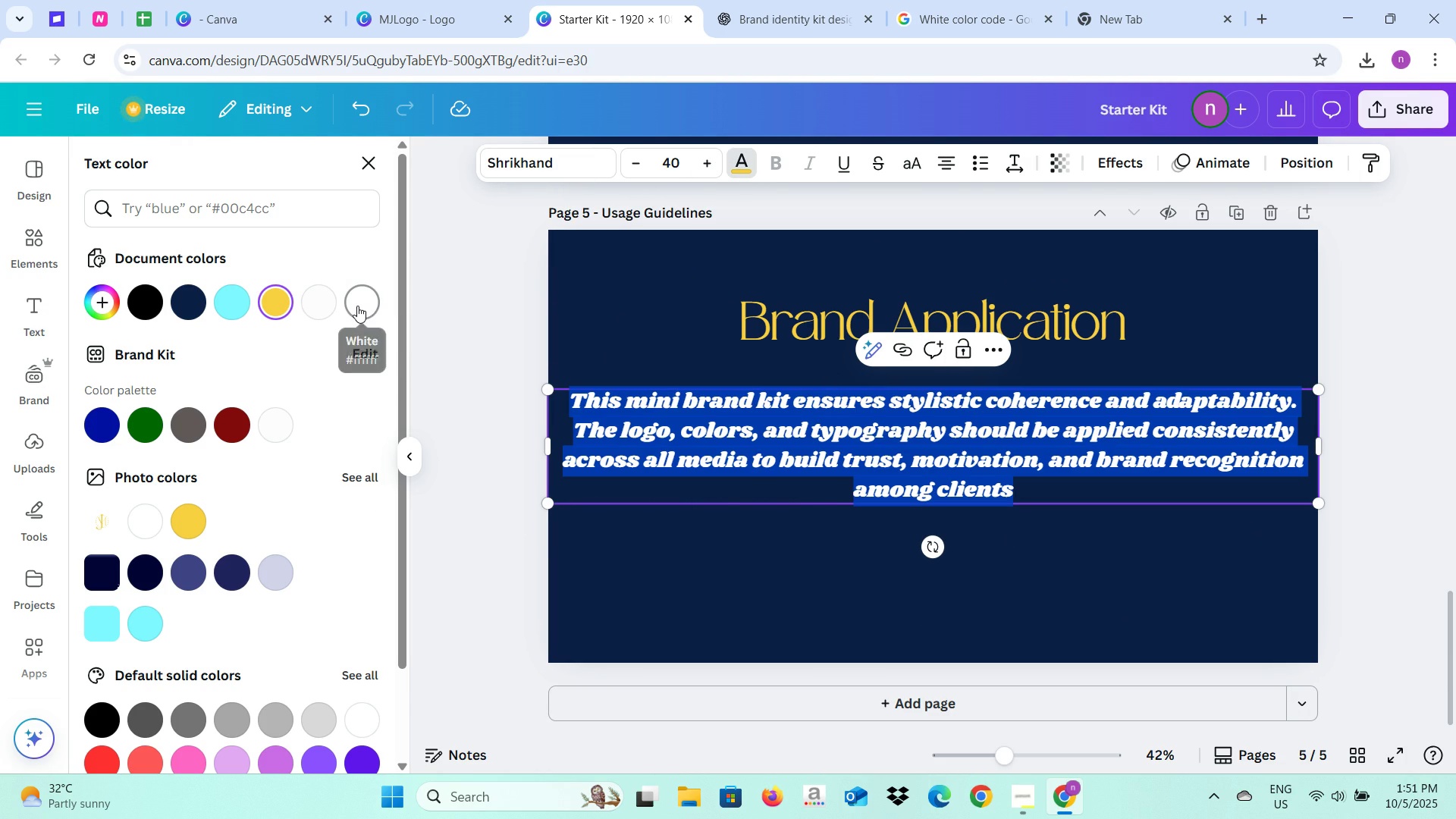 
left_click([359, 306])
 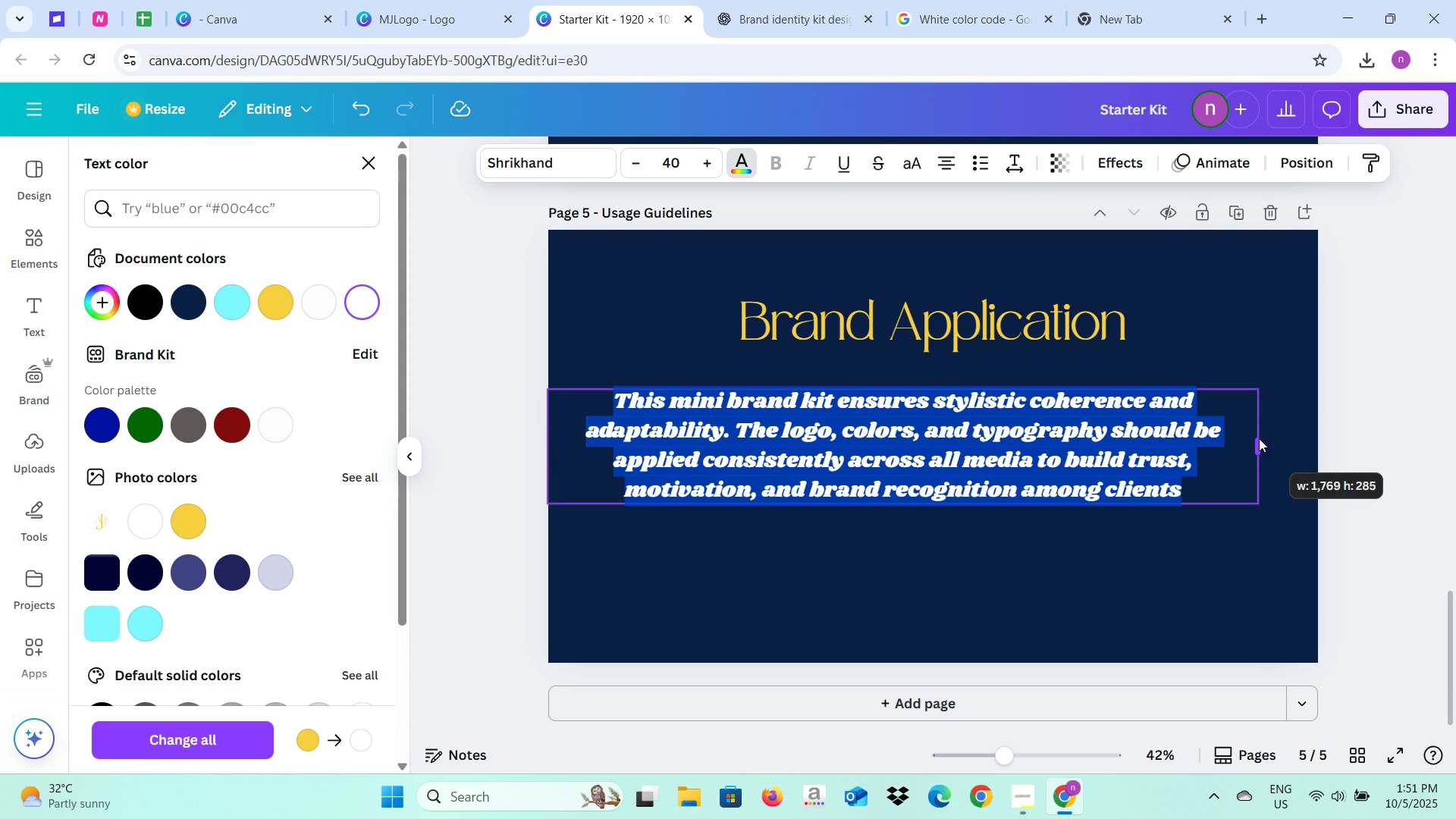 
wait(5.04)
 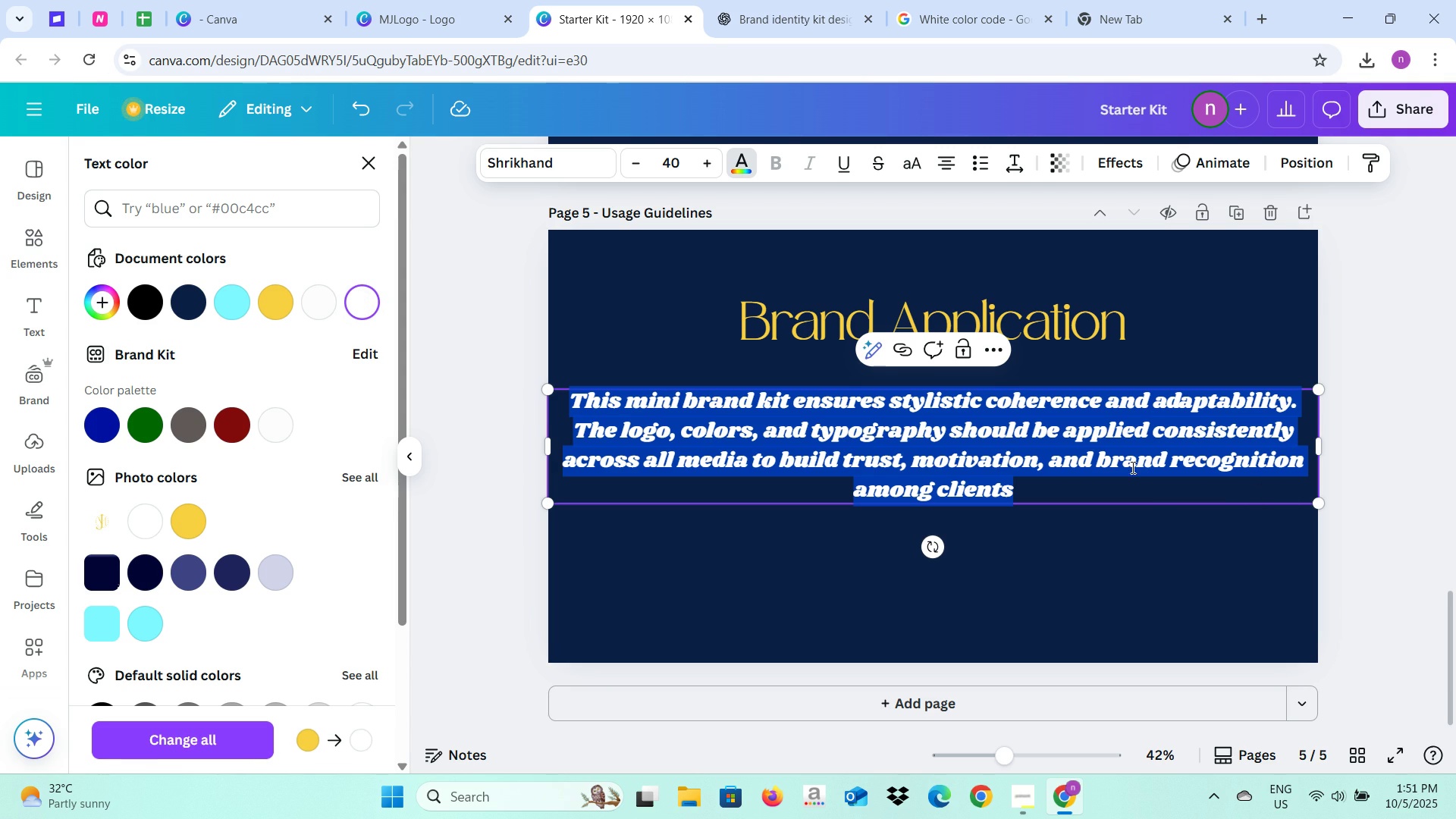 
left_click([1344, 488])
 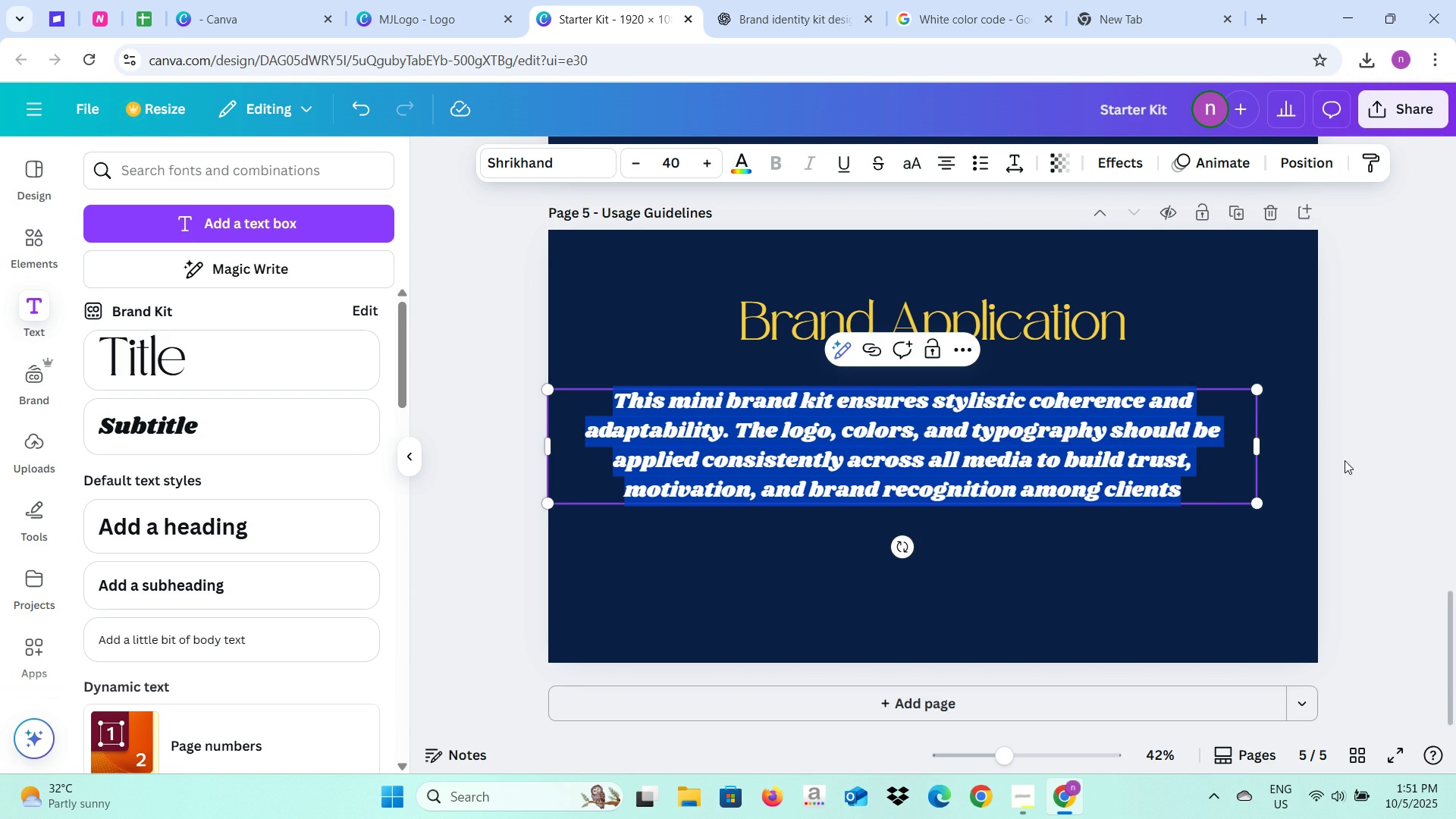 
left_click([1361, 460])
 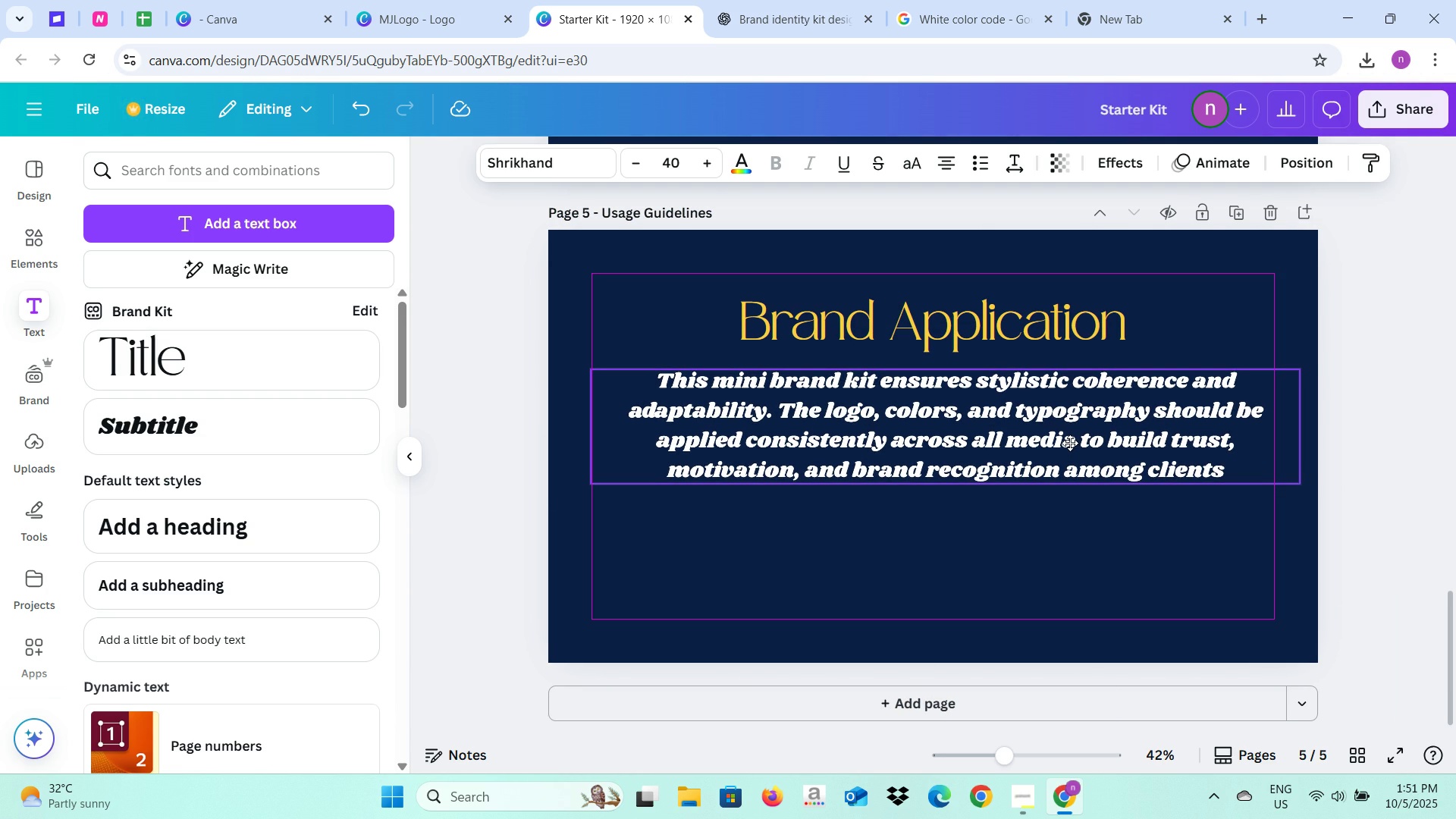 
wait(5.21)
 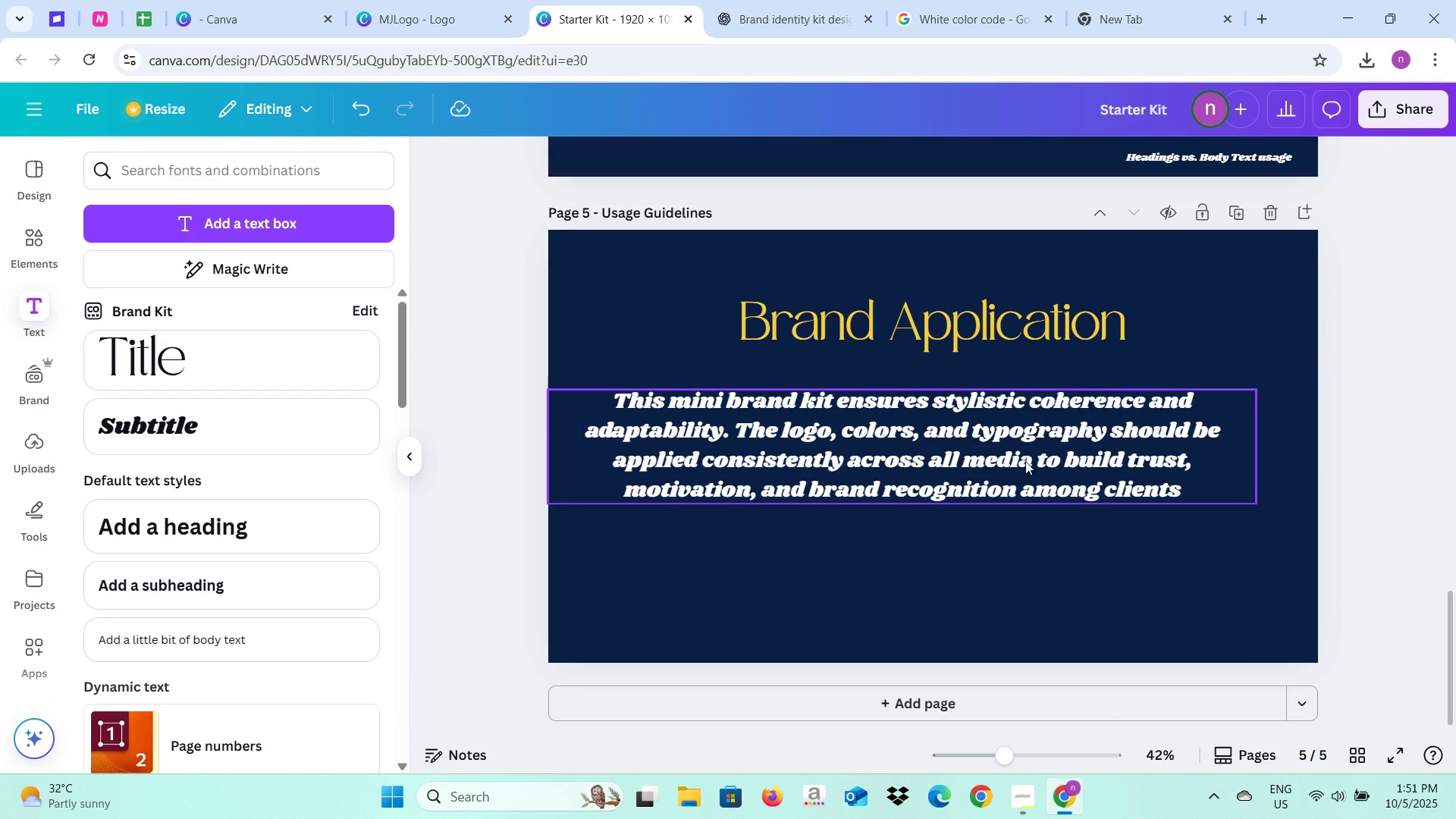 
left_click([1341, 464])
 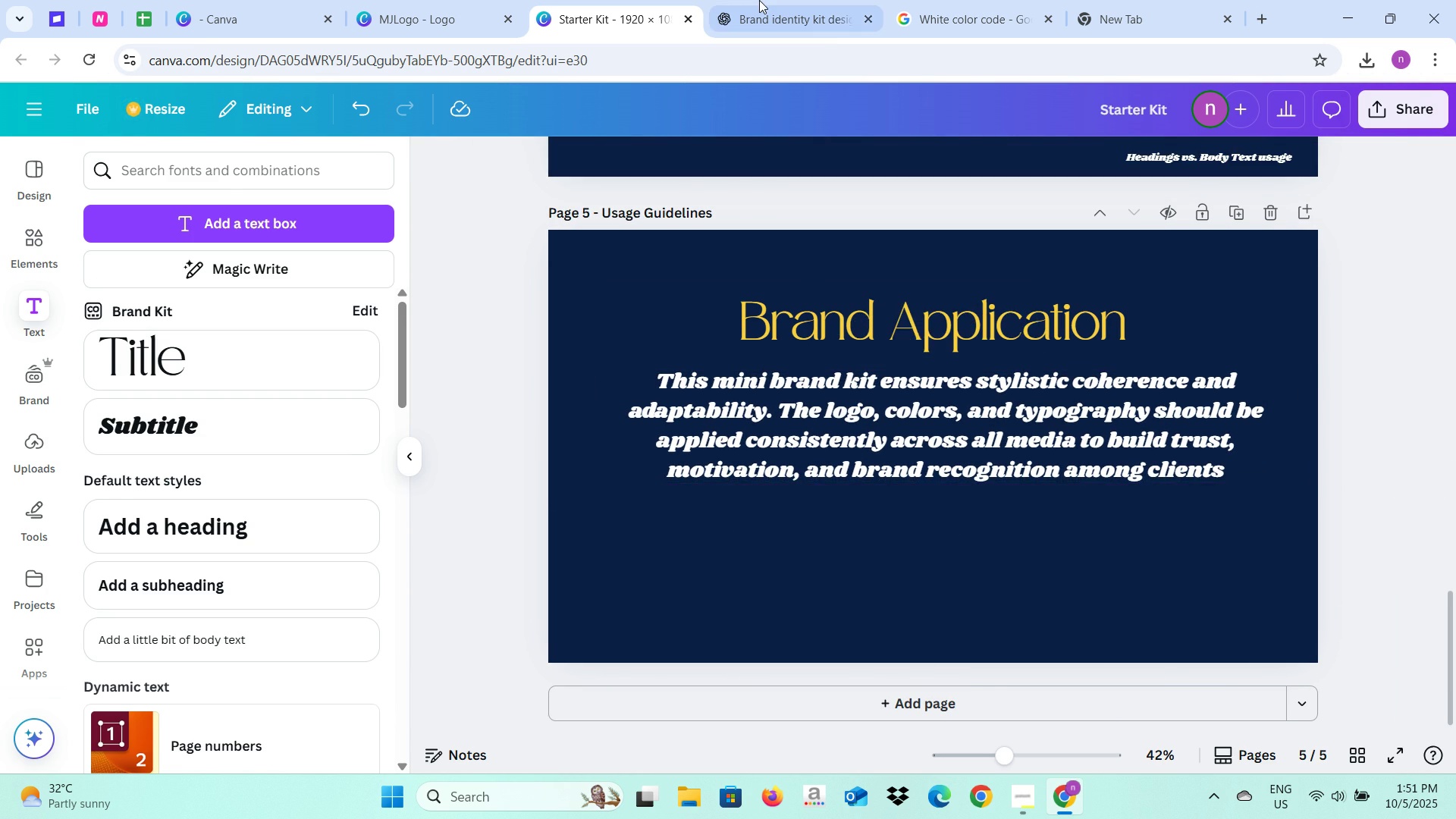 
left_click([759, 0])
 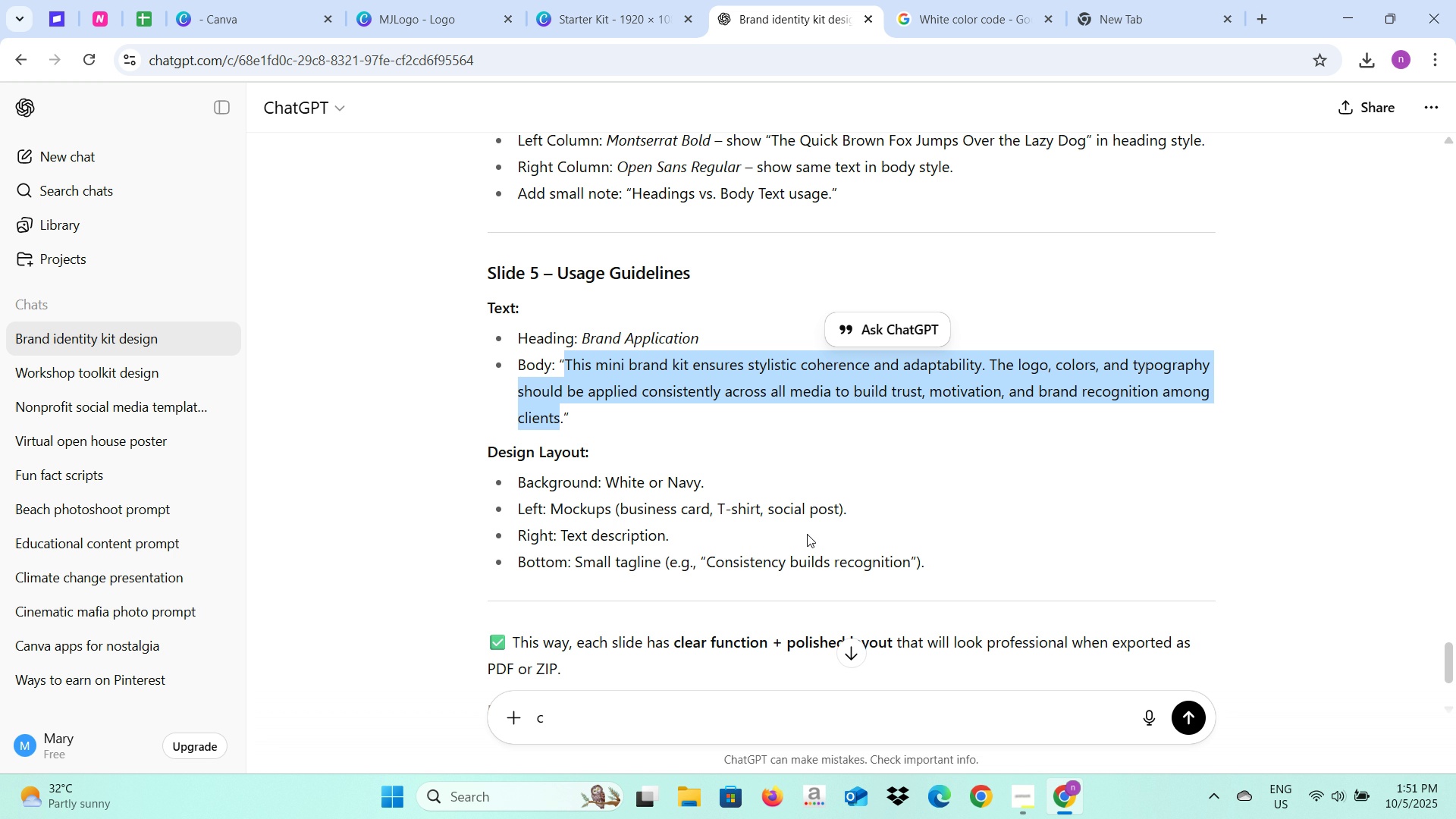 
wait(16.9)
 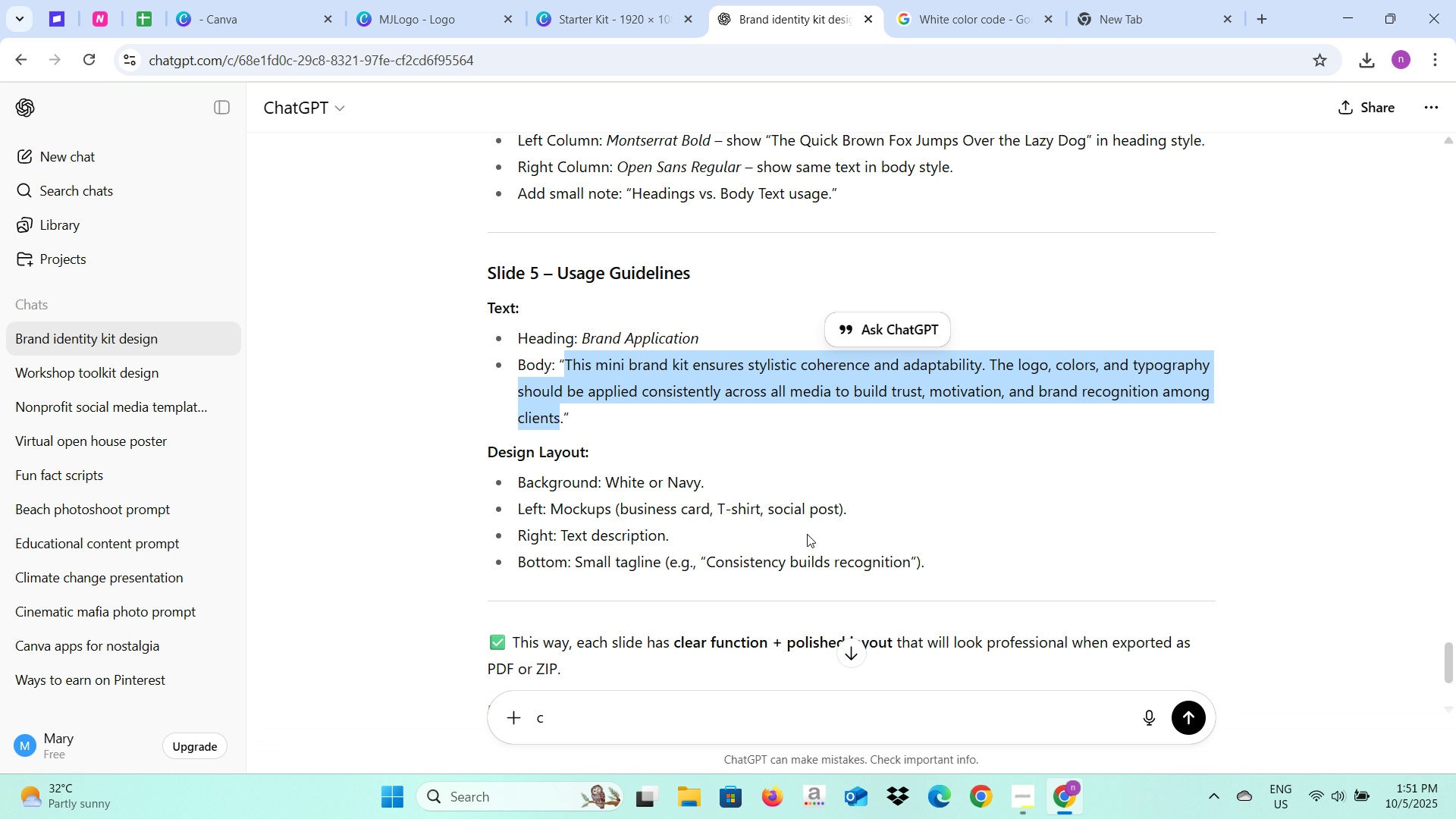 
left_click([595, 0])
 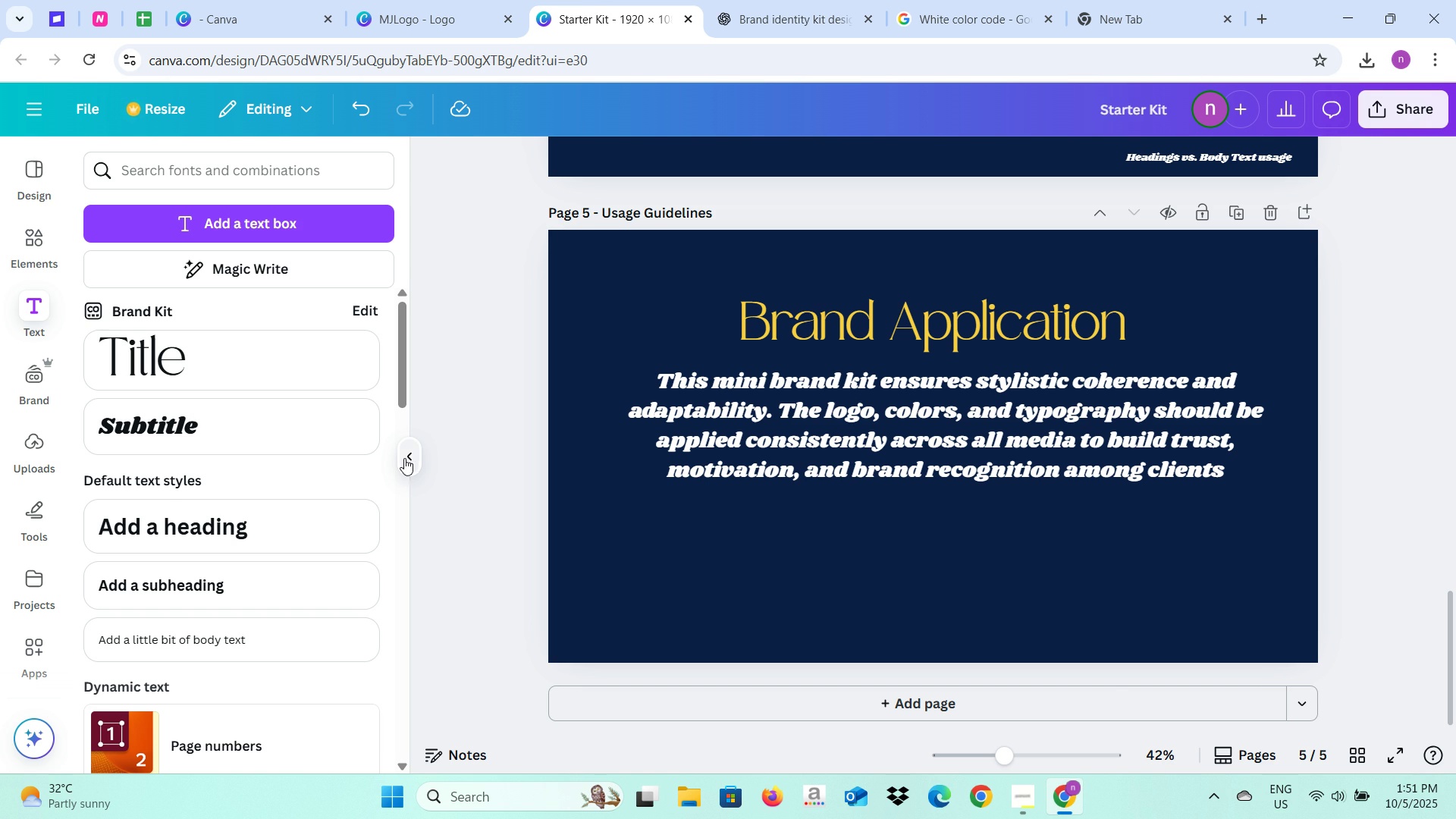 
left_click([404, 458])
 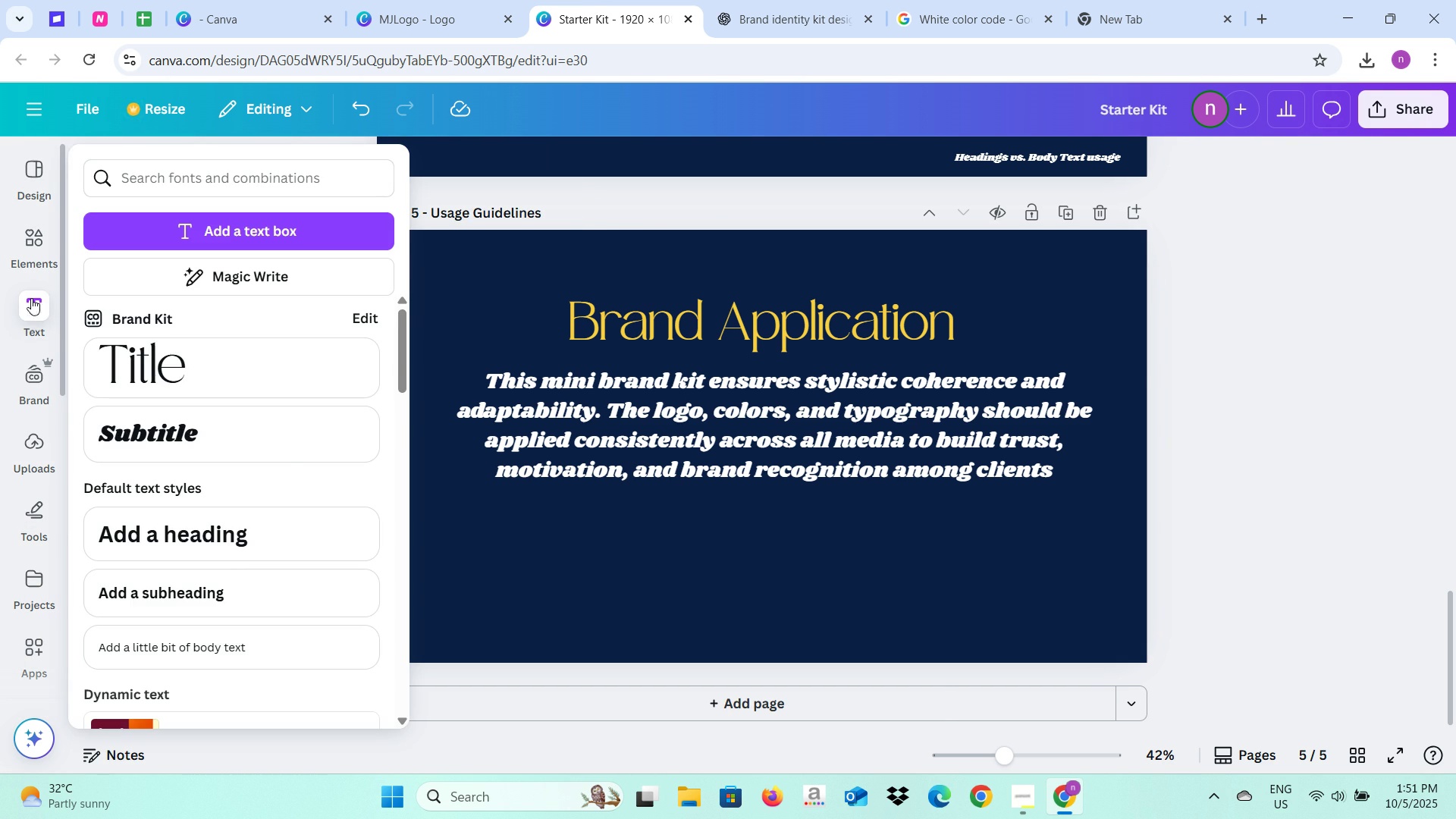 
left_click([38, 245])
 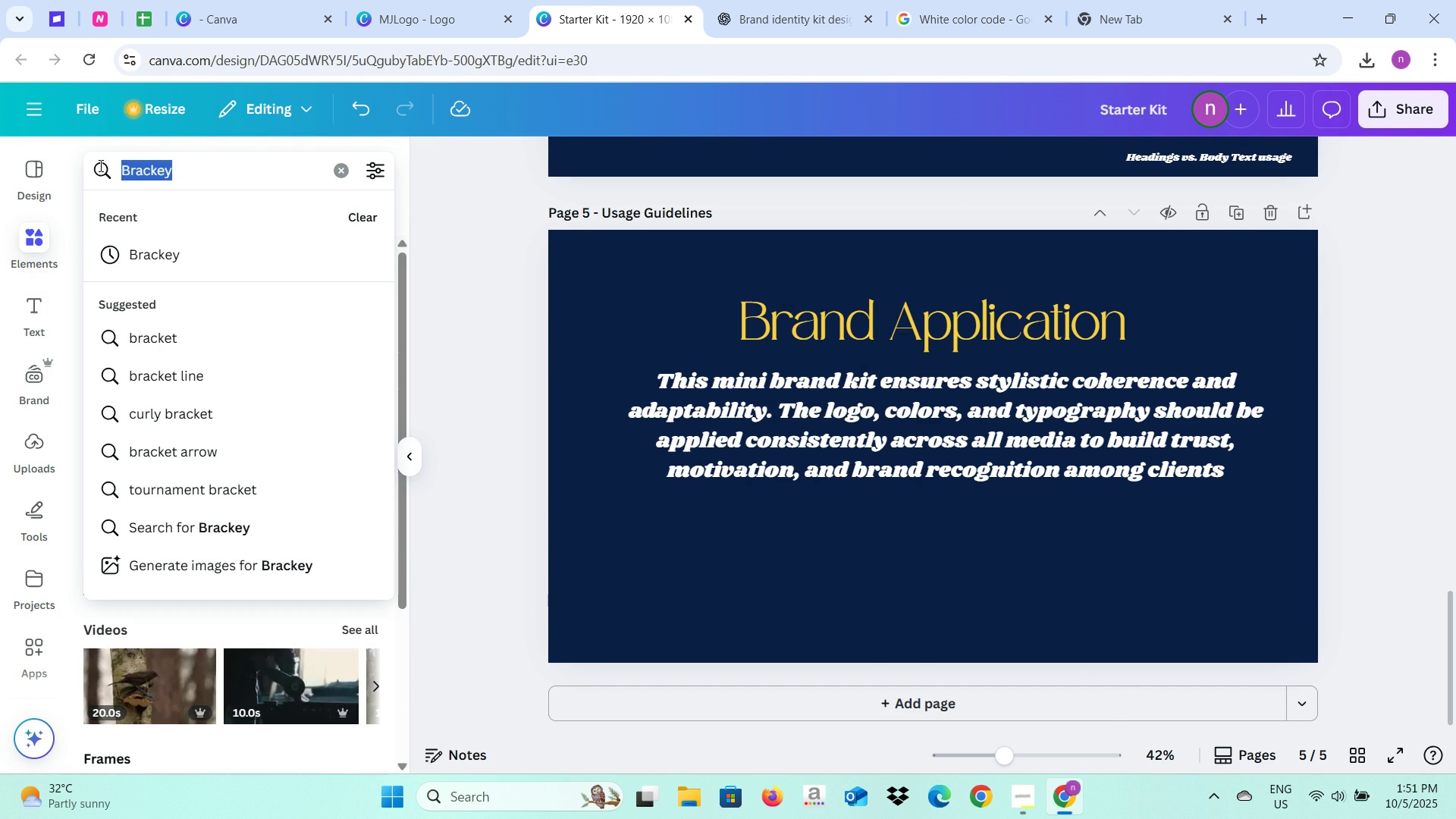 
type(t-shirt)
 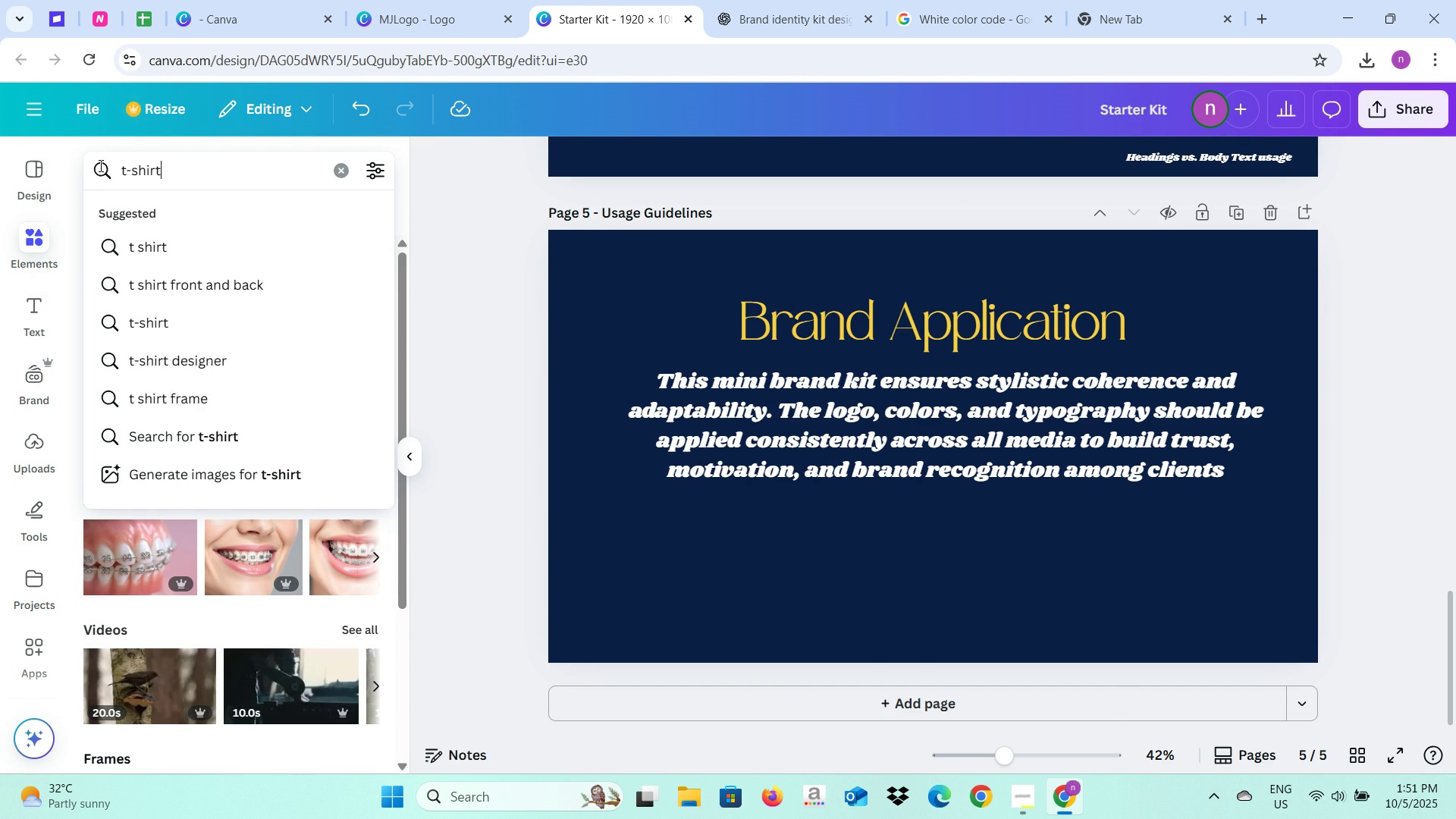 
key(Enter)
 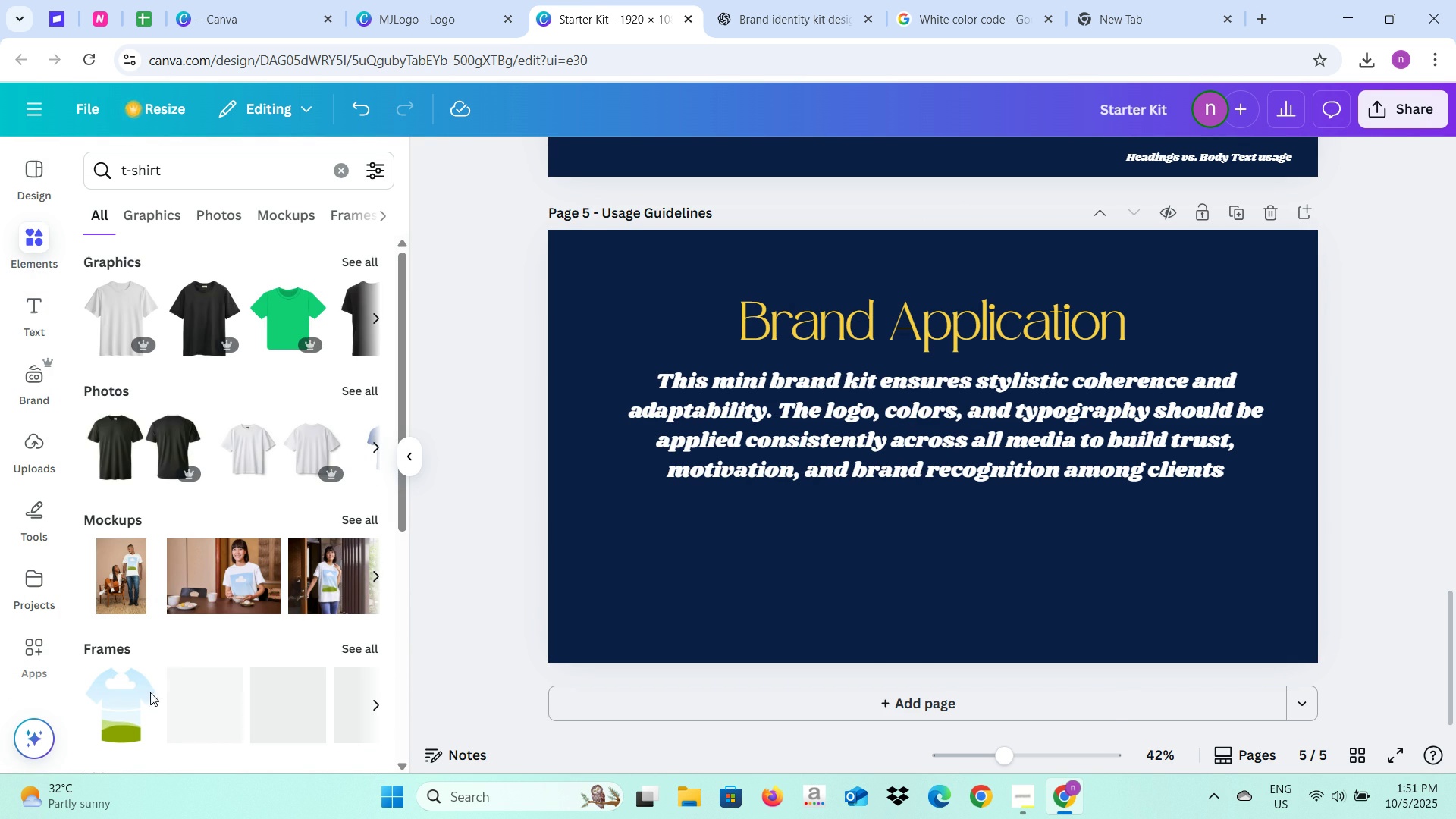 
left_click([126, 715])
 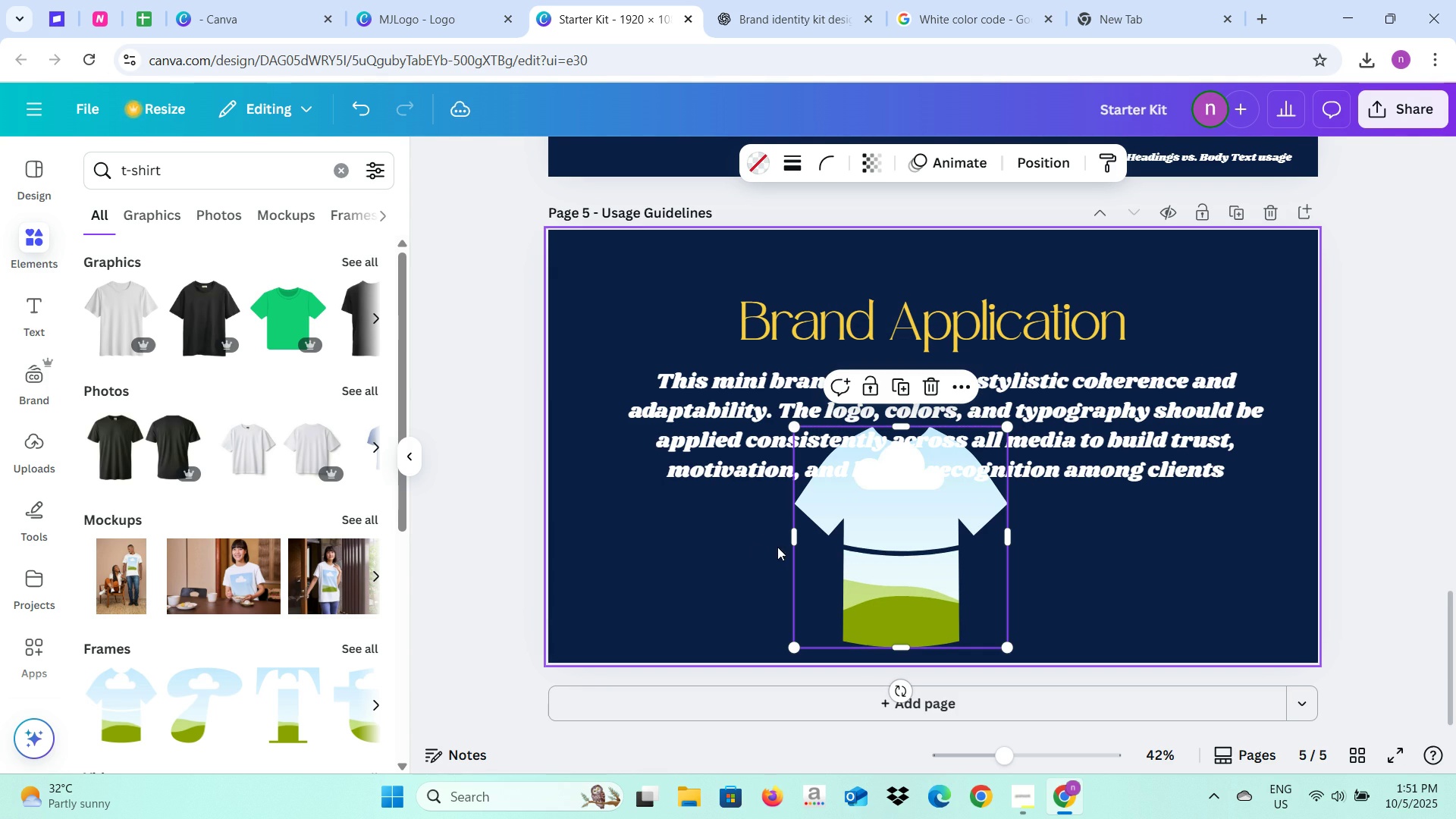 
left_click([929, 373])
 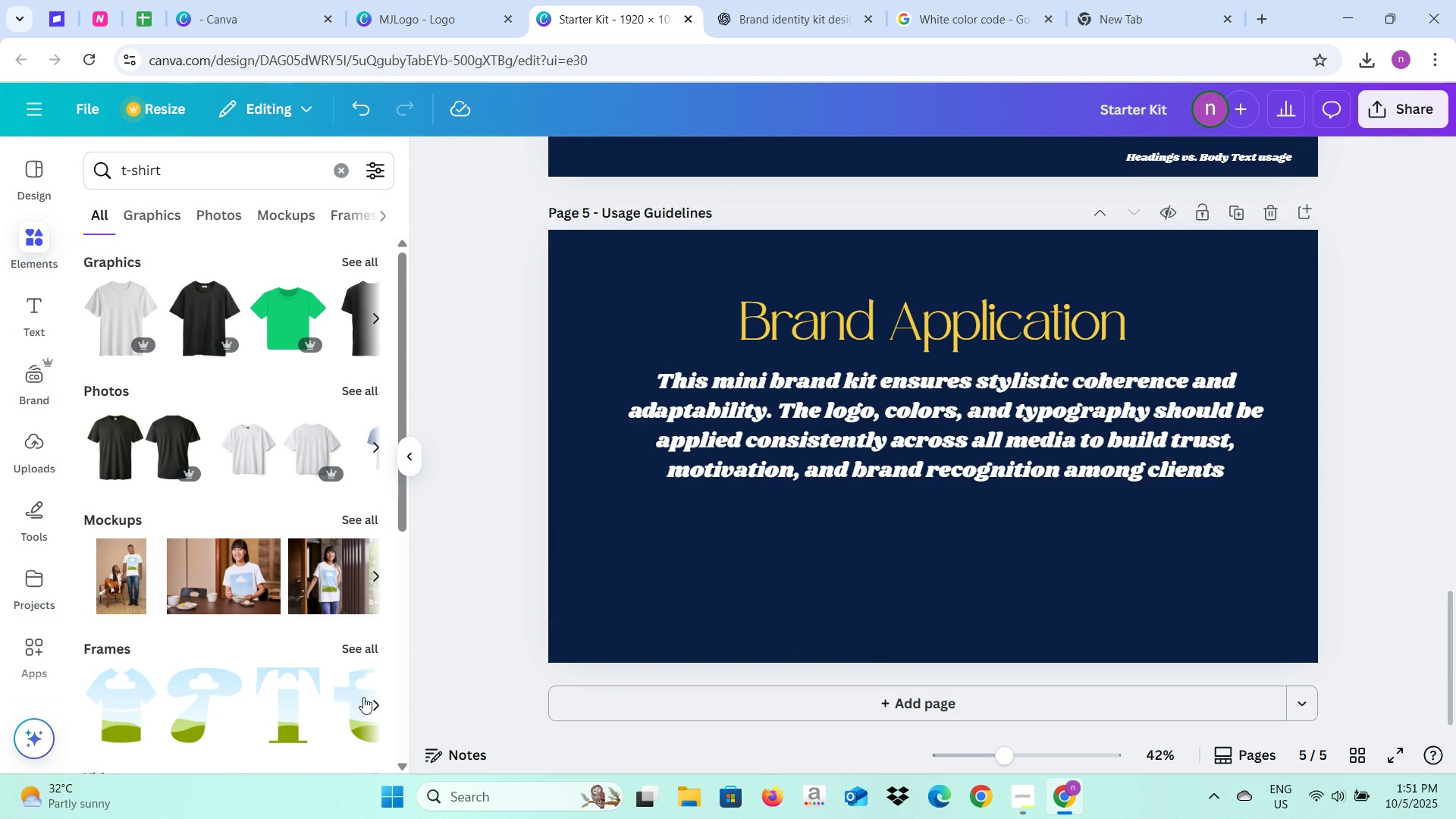 
left_click([375, 699])
 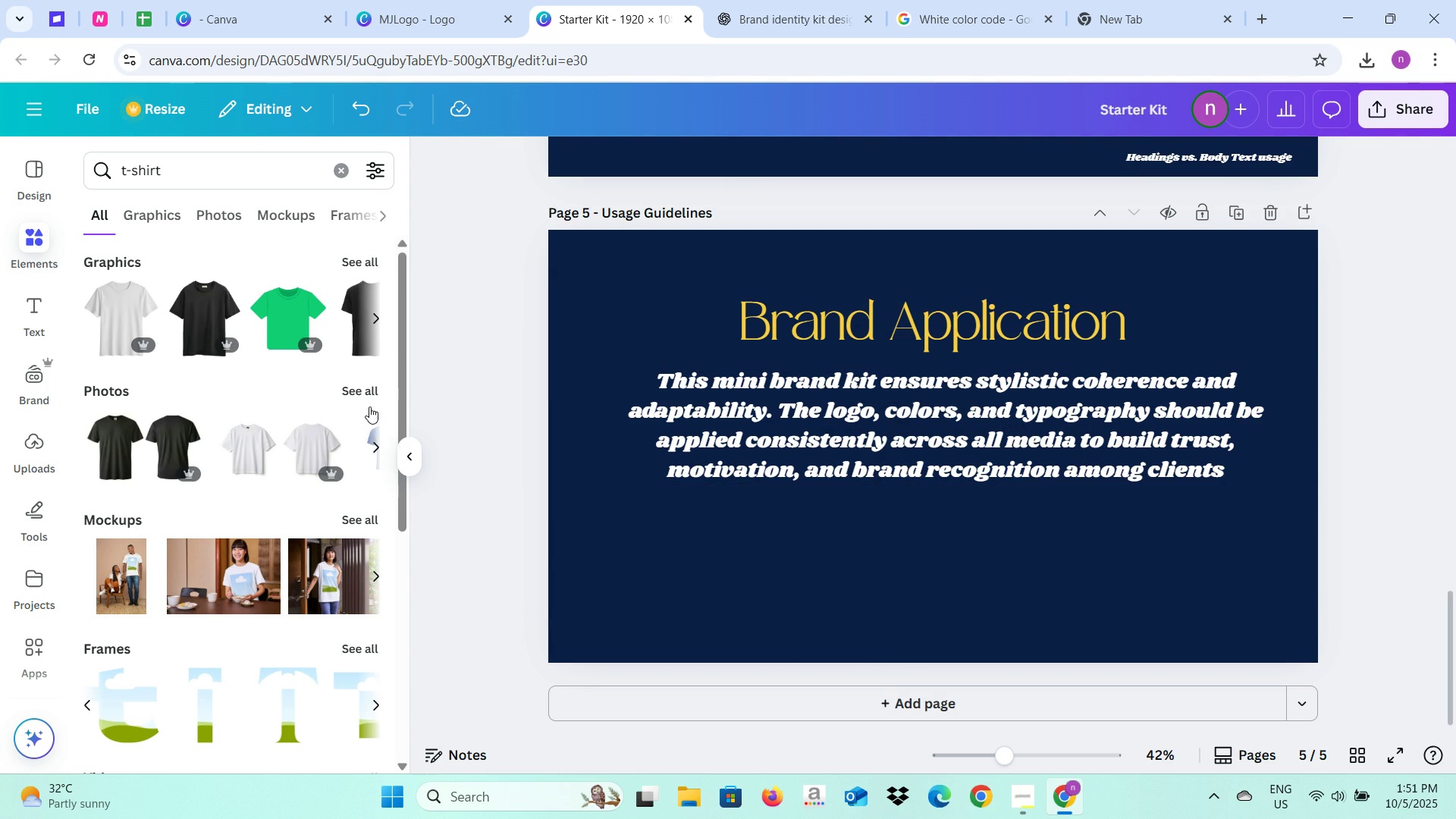 
left_click([369, 318])
 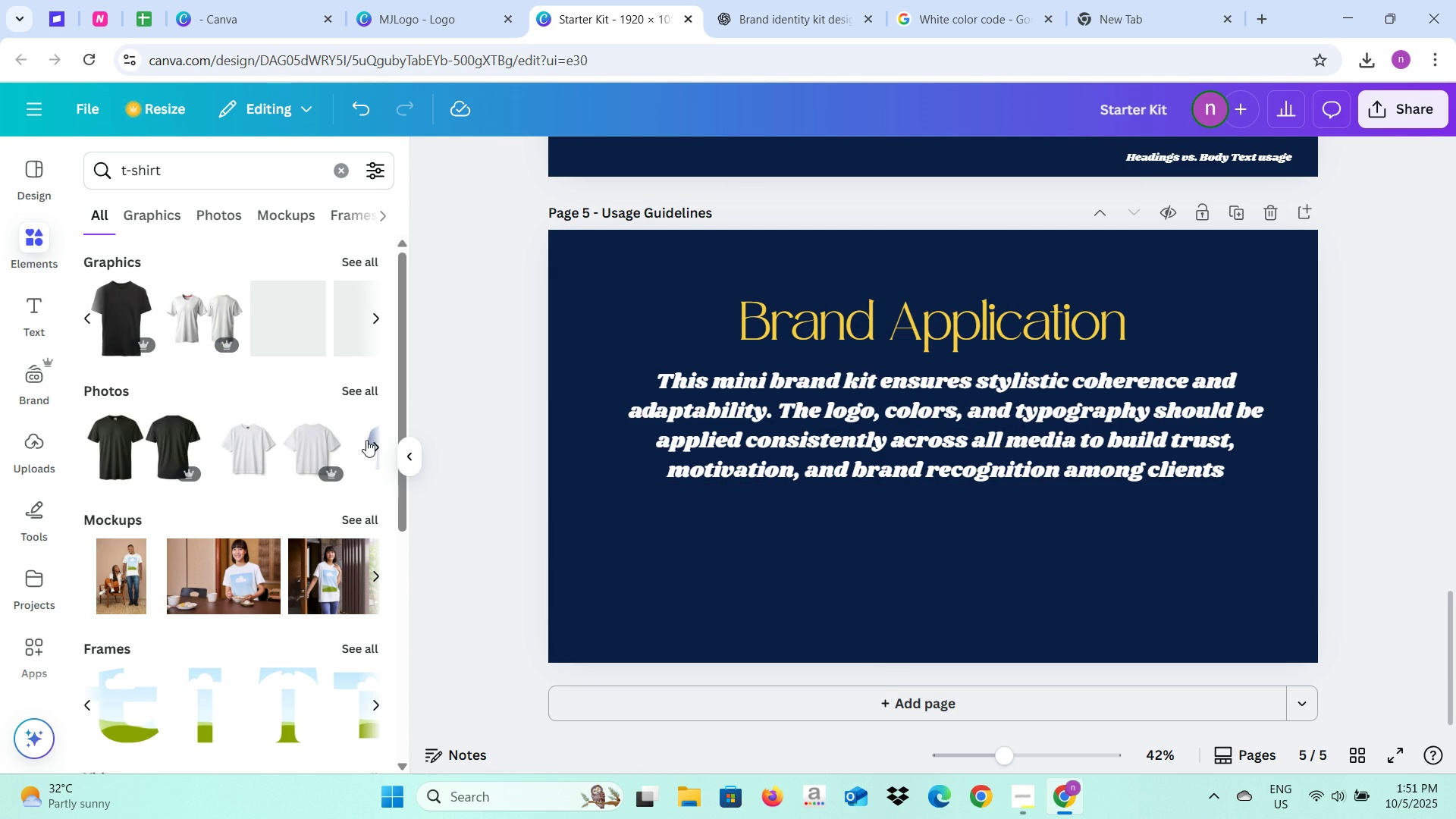 
scroll: coordinate [366, 449], scroll_direction: down, amount: 2.0
 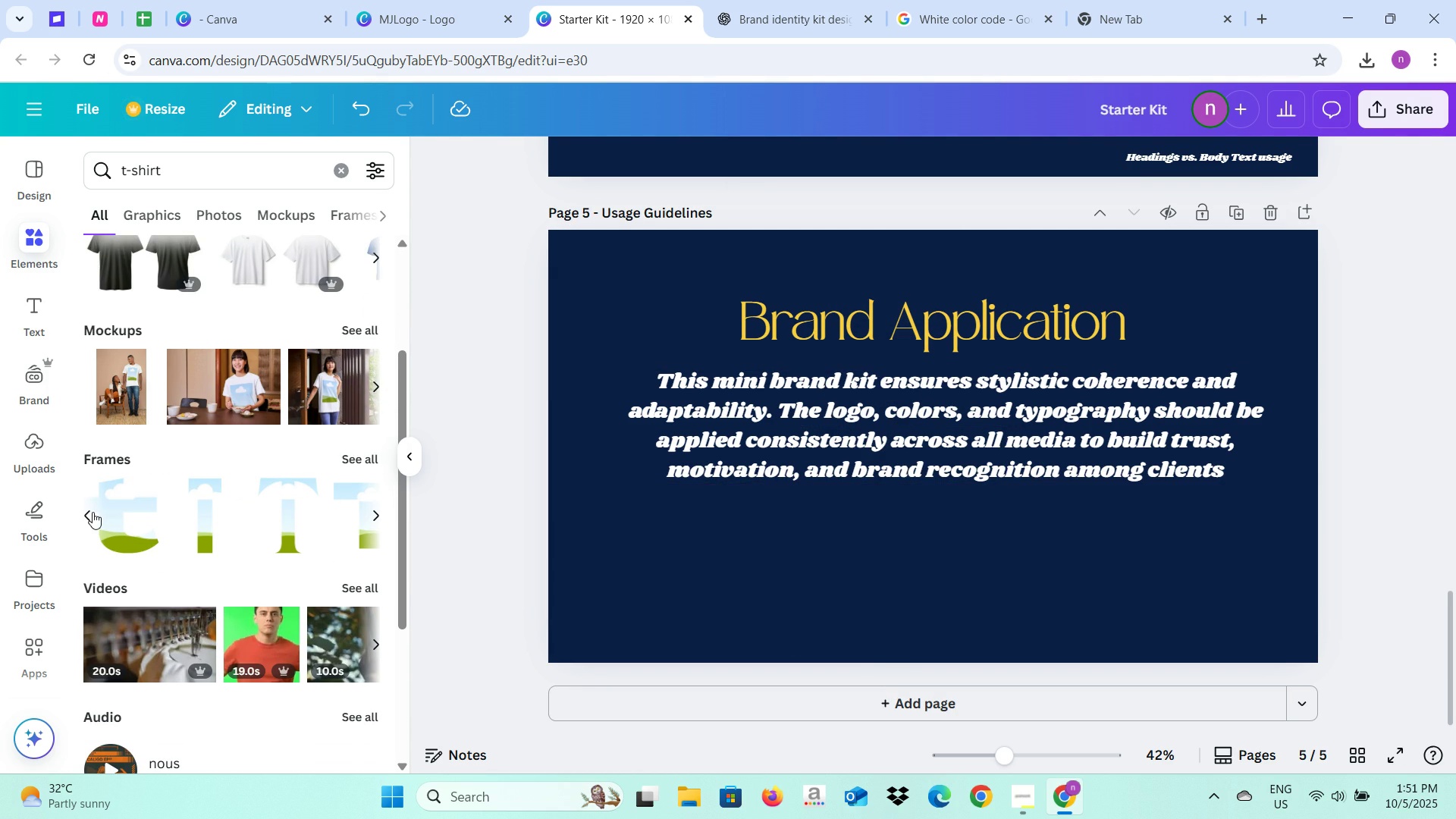 
left_click([93, 512])
 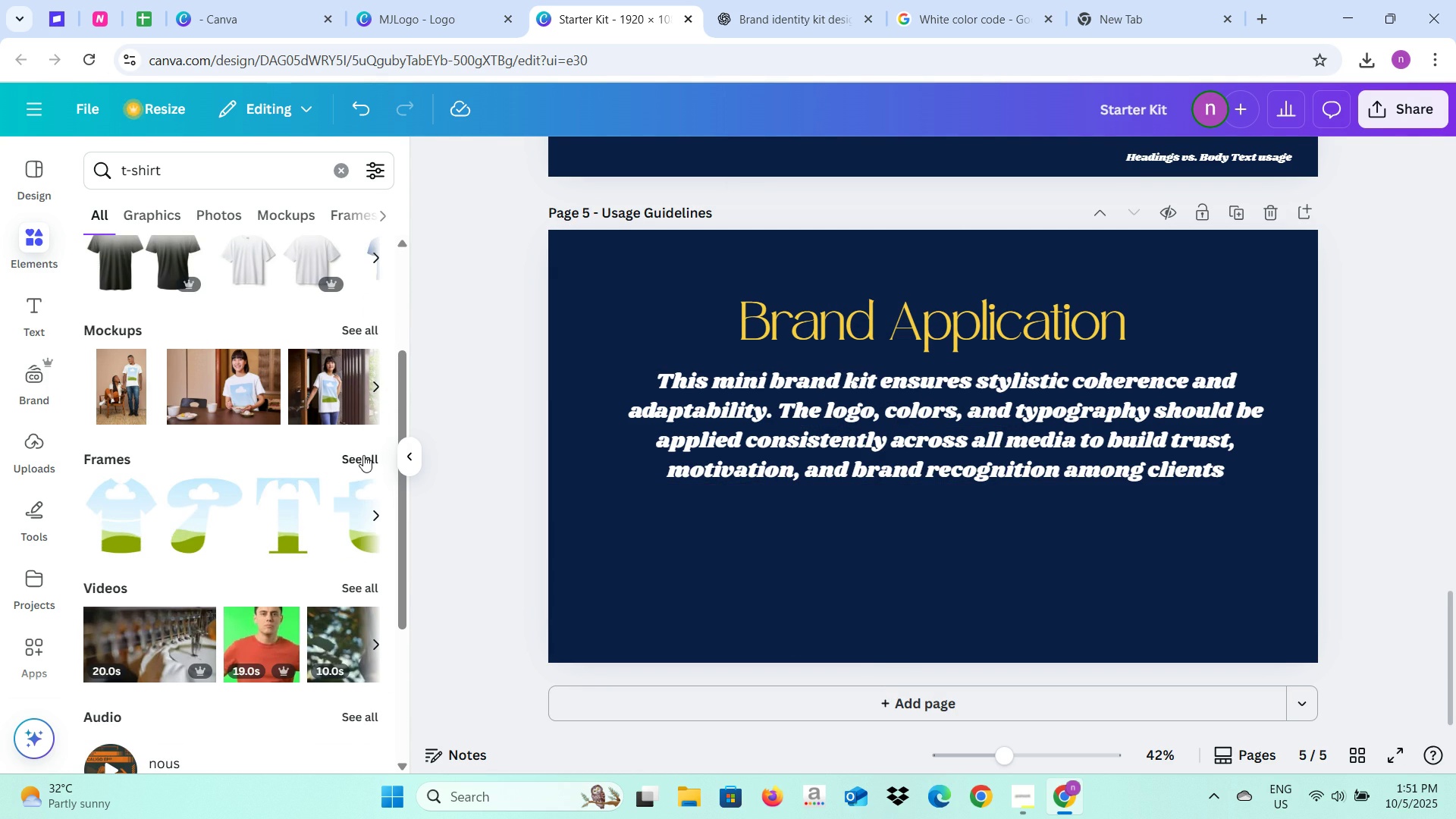 
left_click([363, 455])
 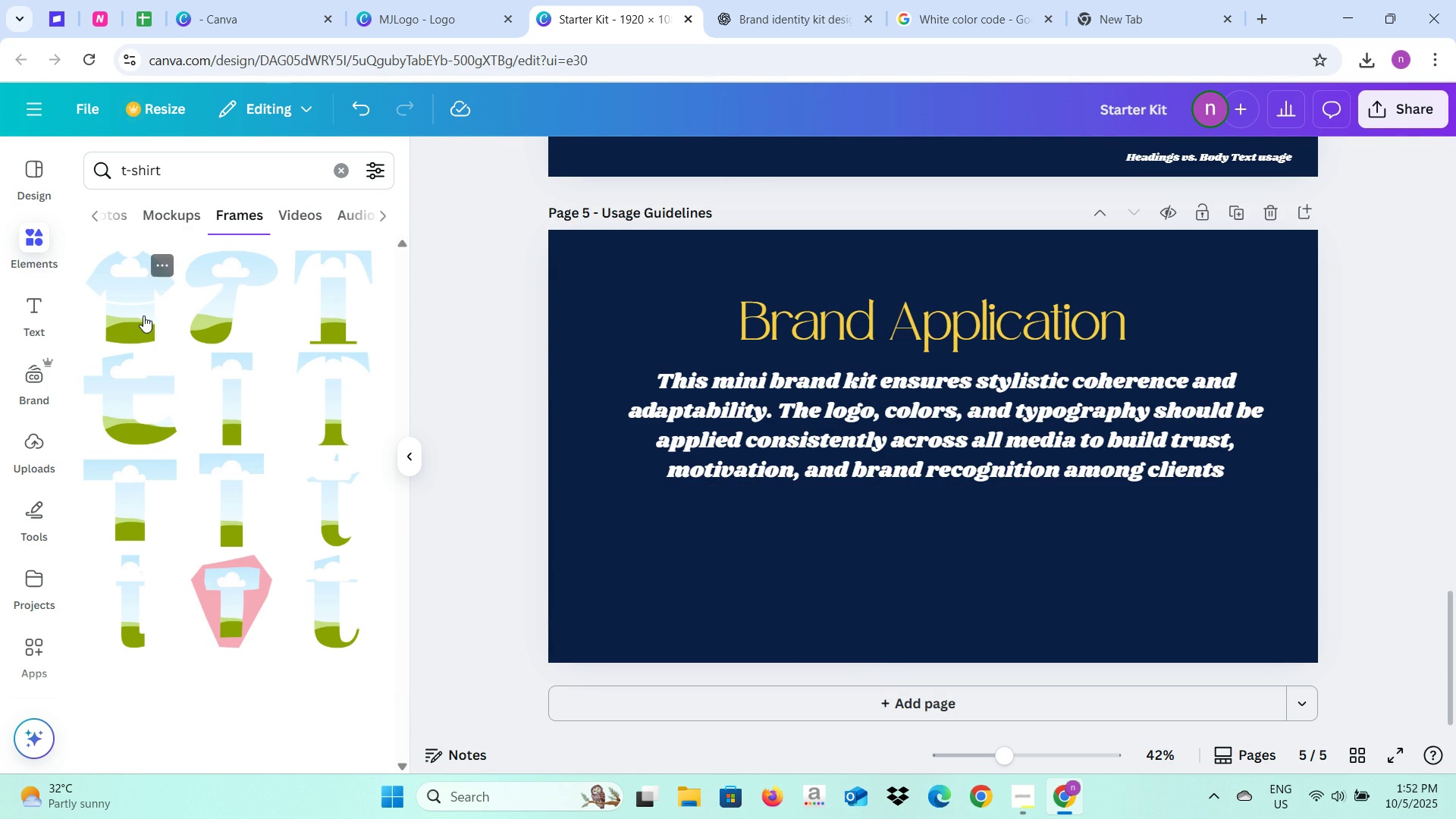 
scroll: coordinate [237, 466], scroll_direction: down, amount: 3.0
 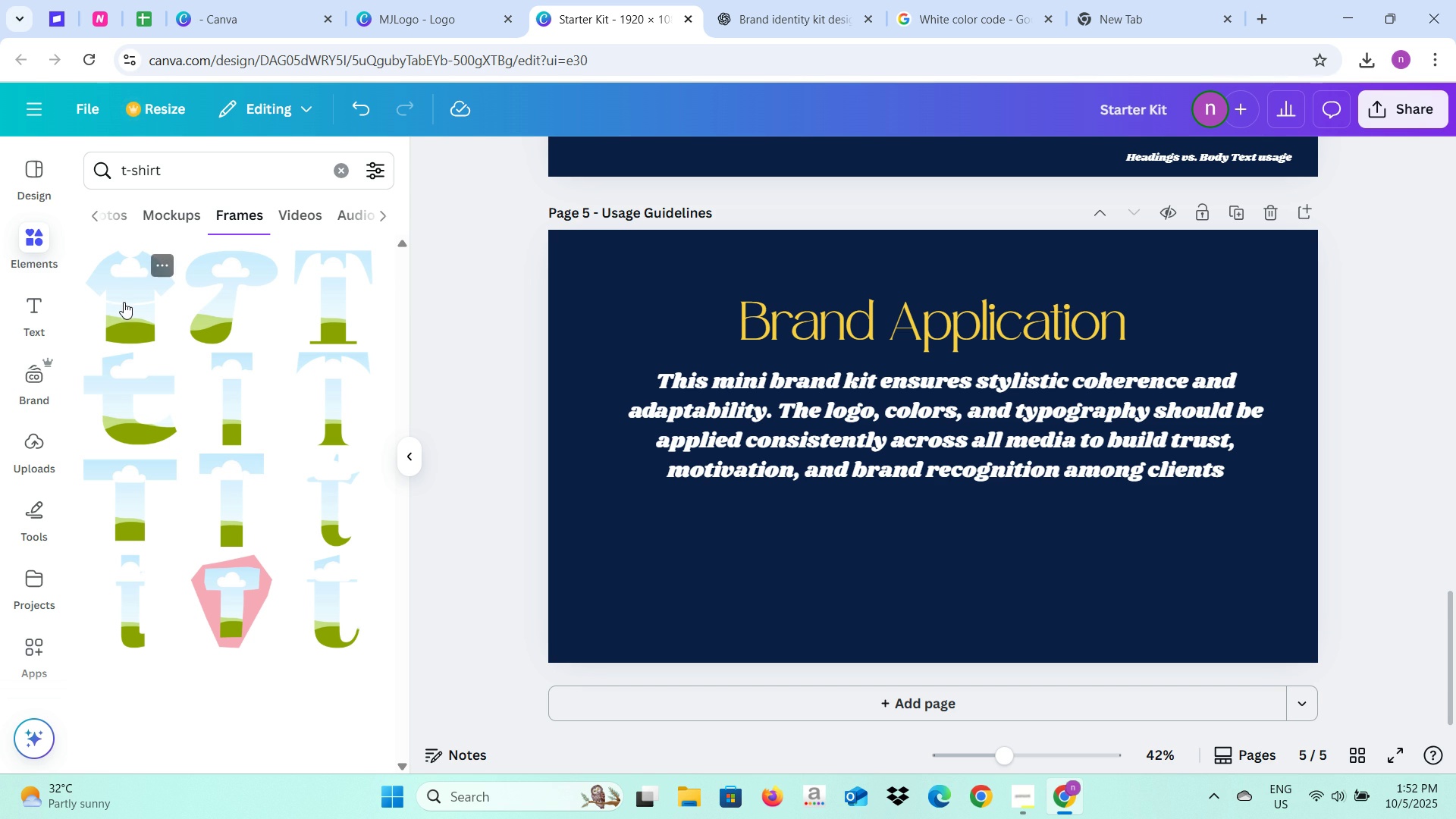 
left_click([124, 301])
 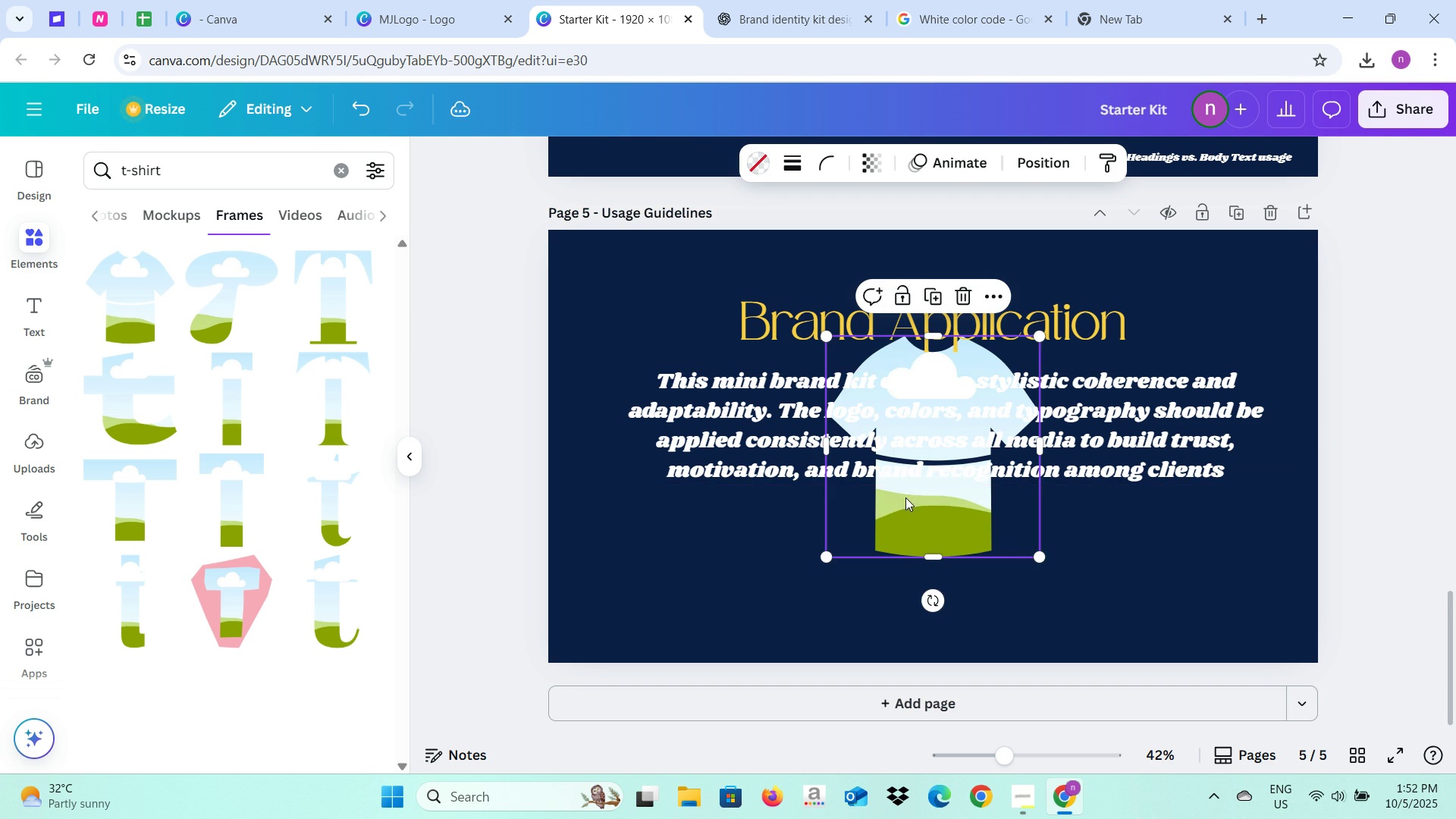 
left_click([906, 502])
 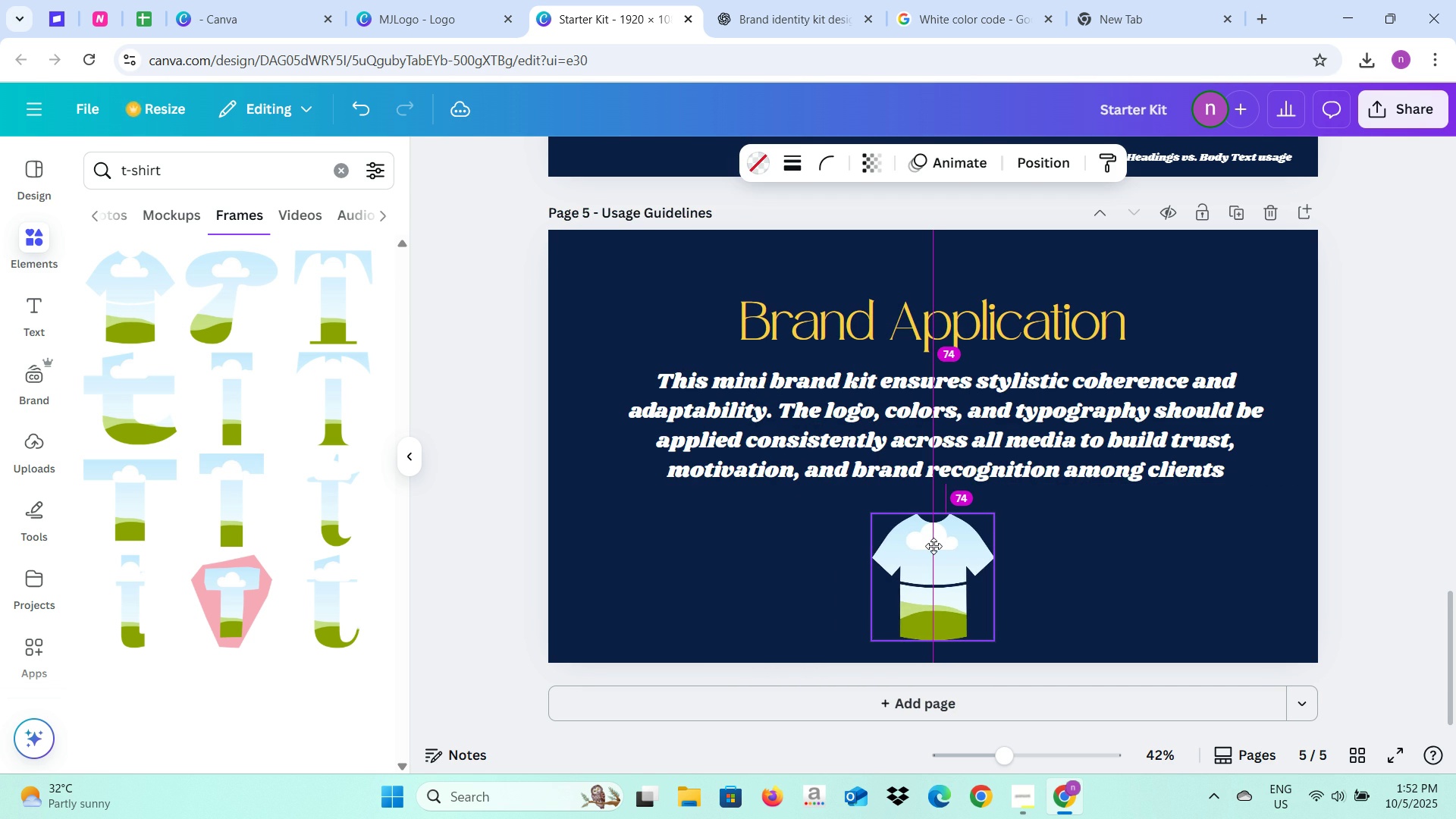 
wait(6.57)
 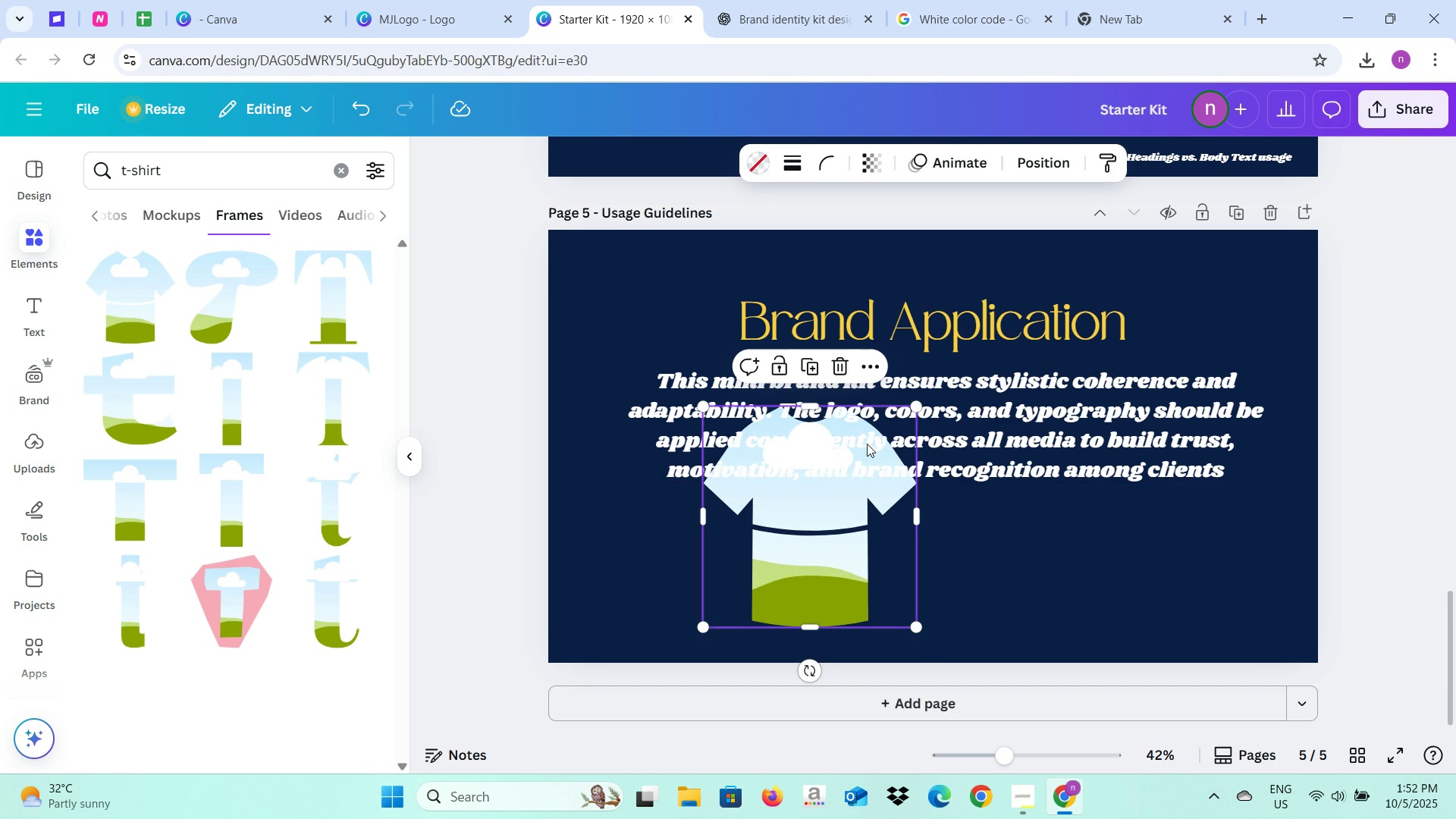 
left_click([789, 554])
 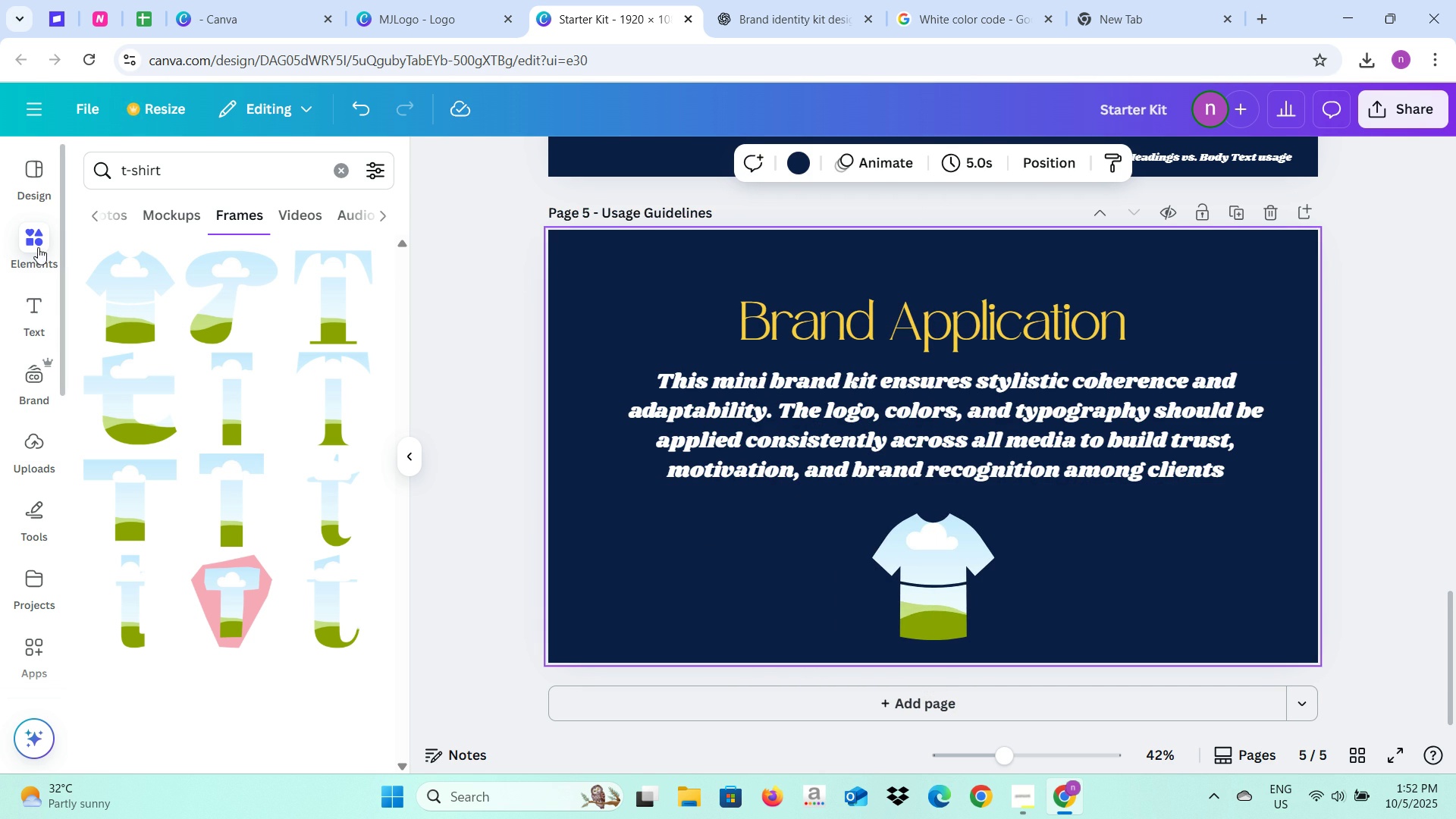 
left_click([41, 447])
 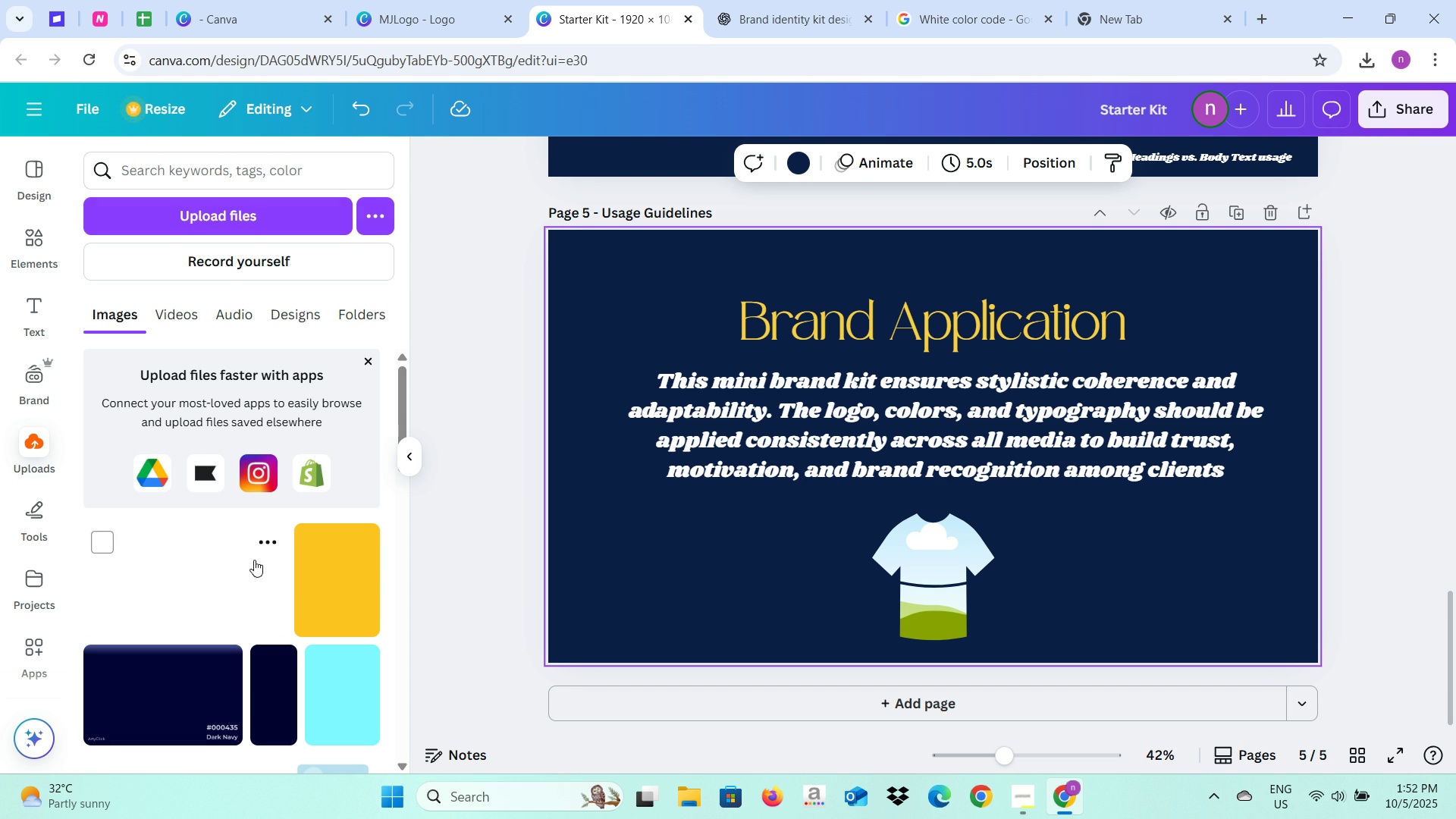 
scroll: coordinate [140, 579], scroll_direction: down, amount: 2.0
 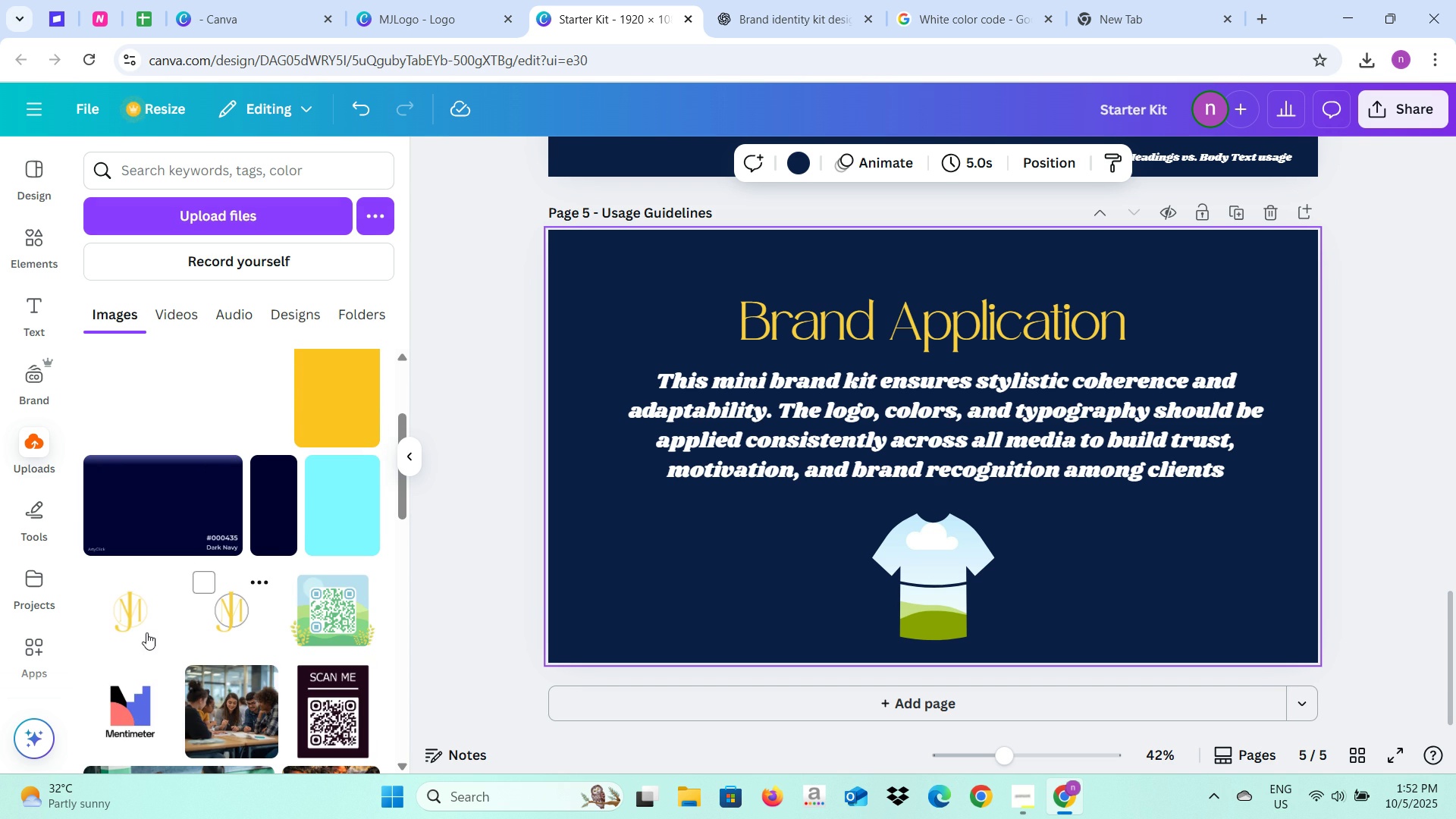 
left_click([144, 632])
 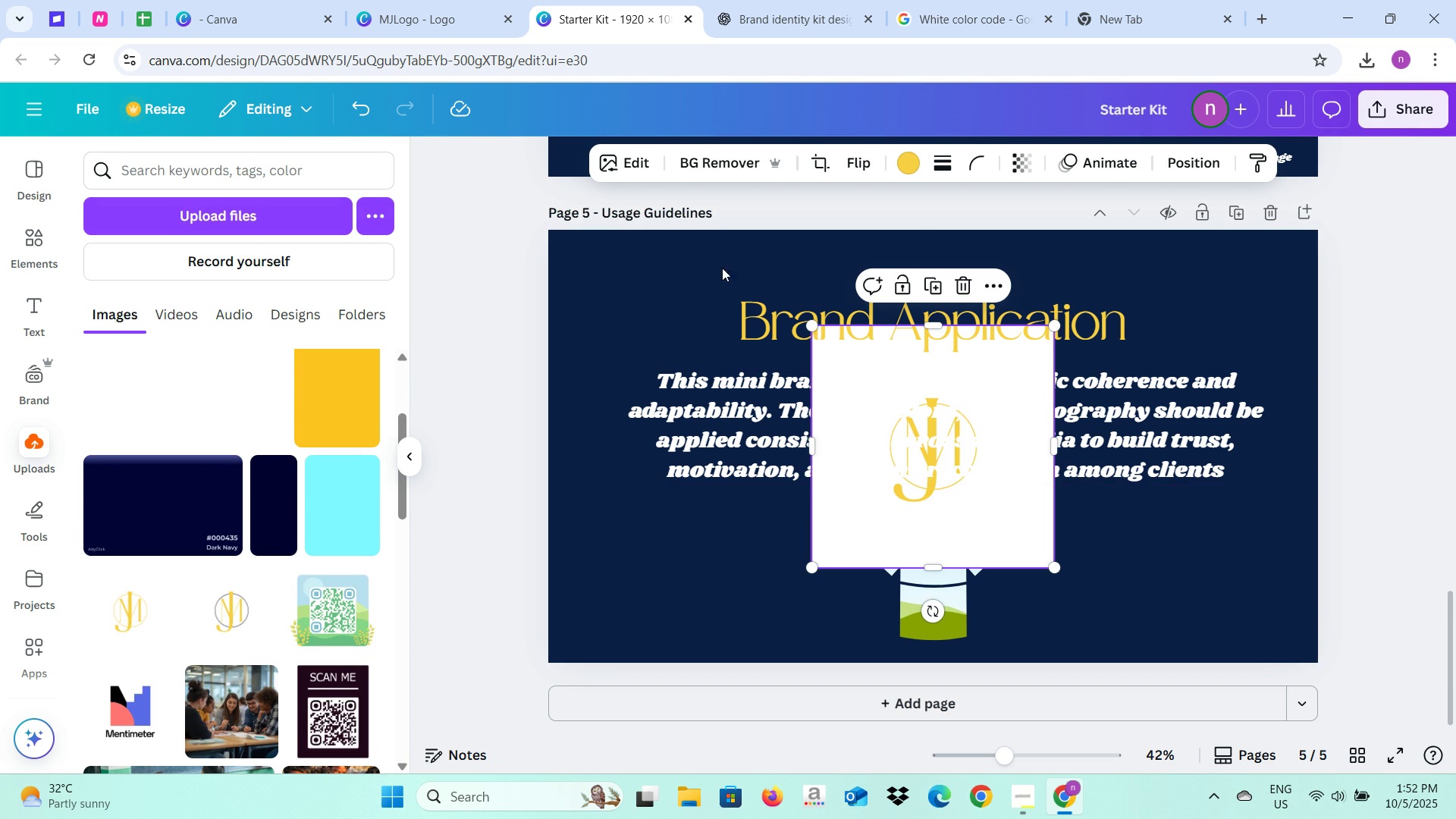 
left_click([704, 157])
 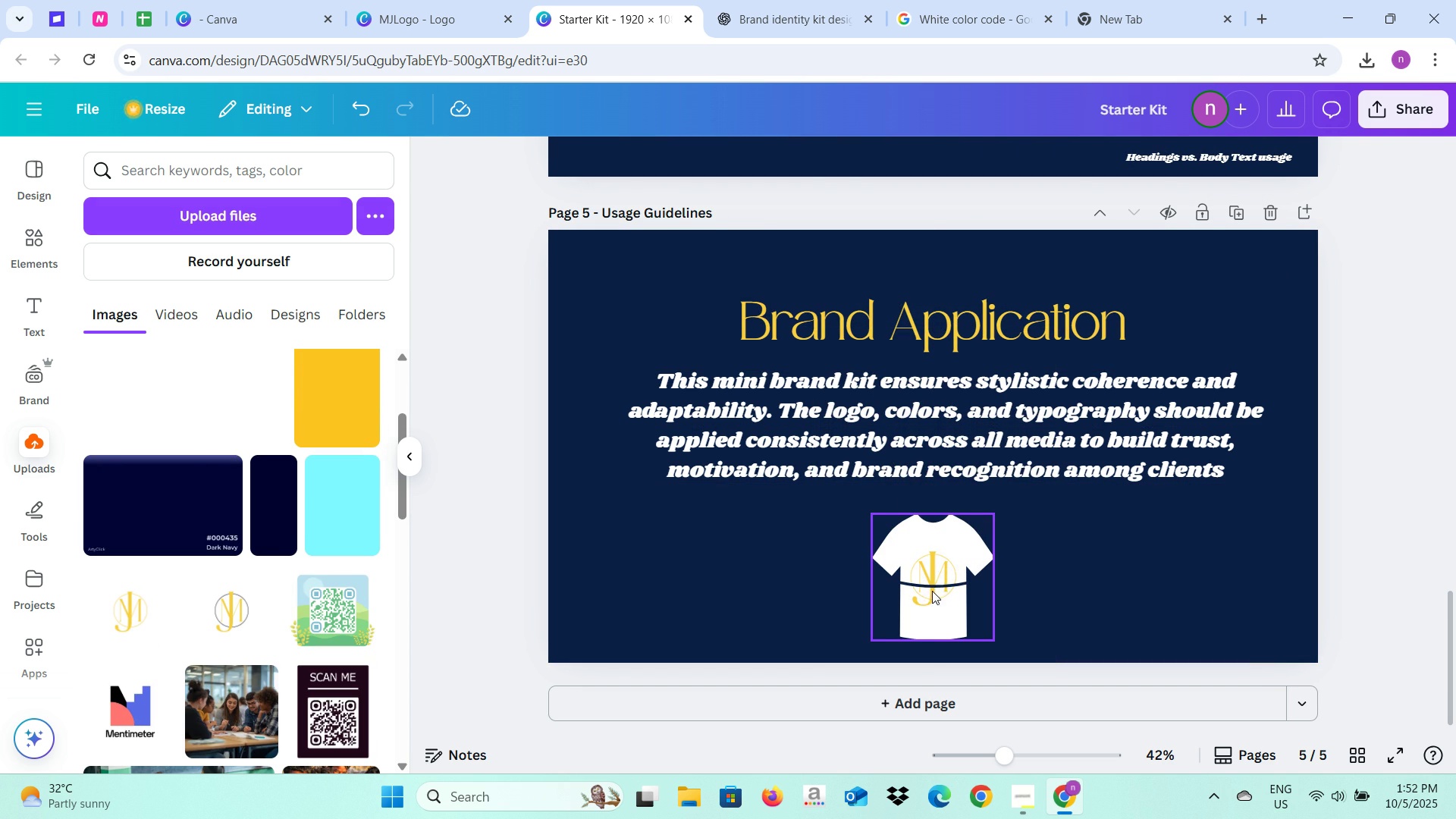 
wait(6.21)
 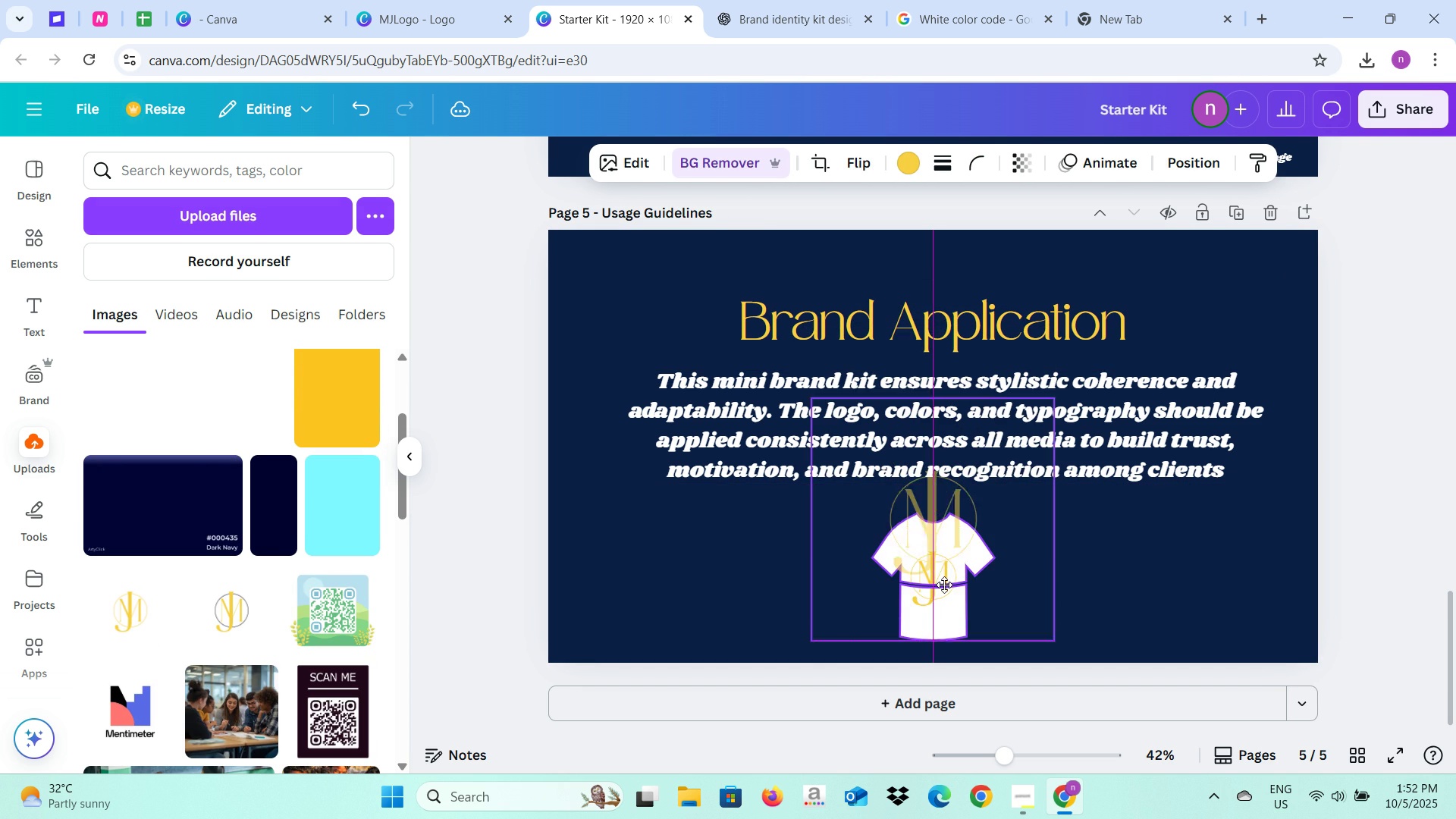 
double_click([931, 584])
 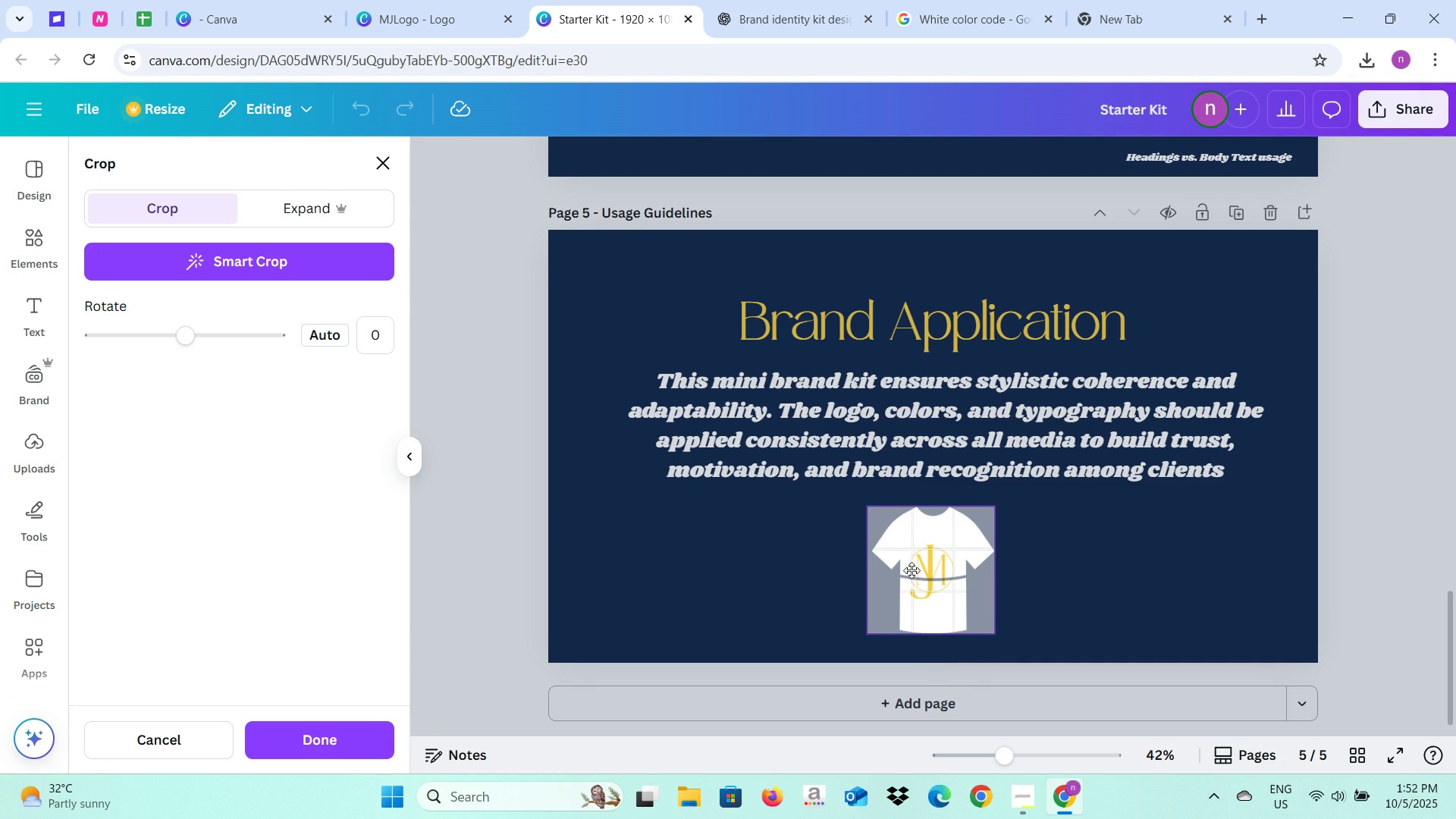 
wait(6.78)
 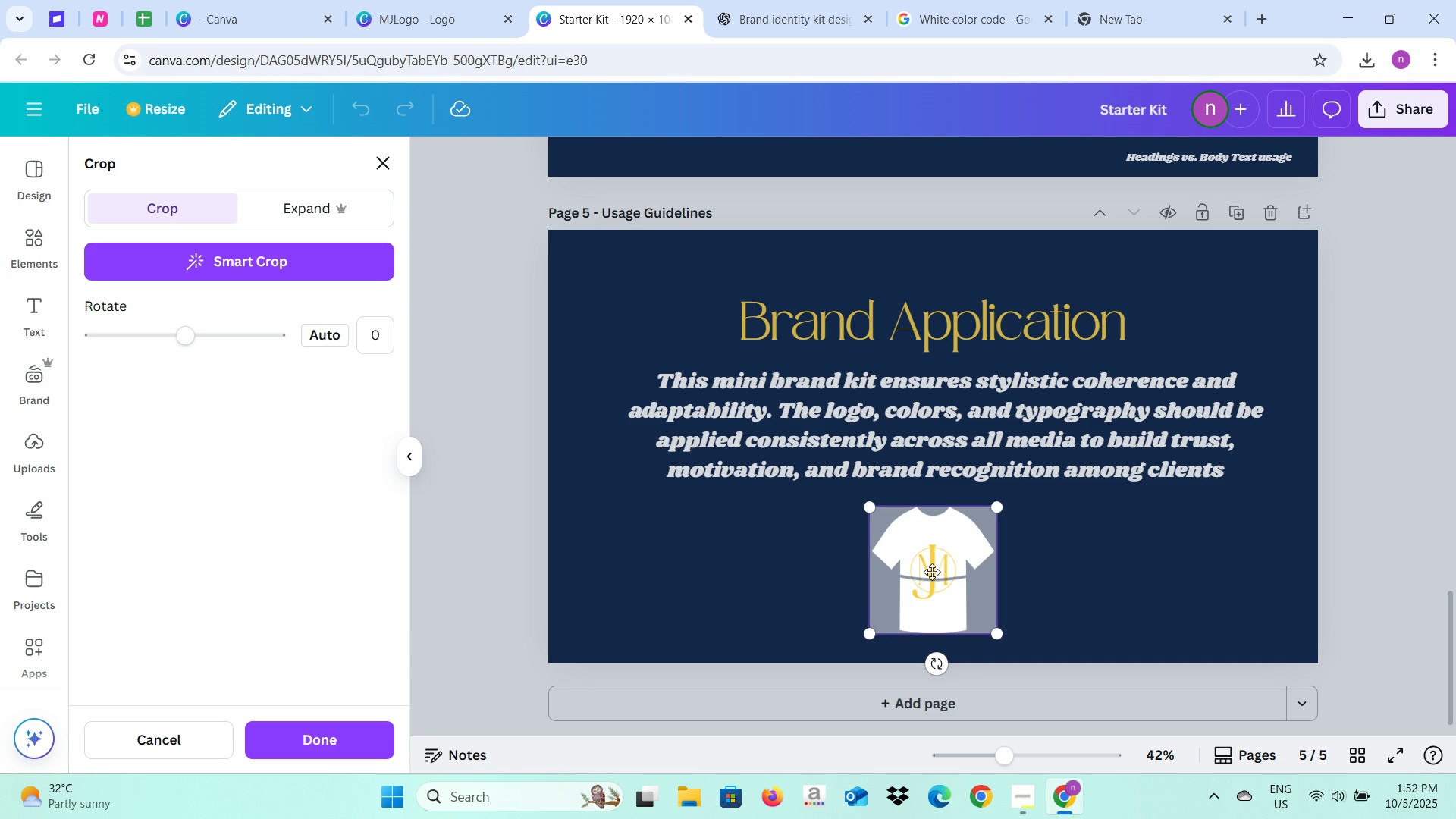 
left_click([314, 209])
 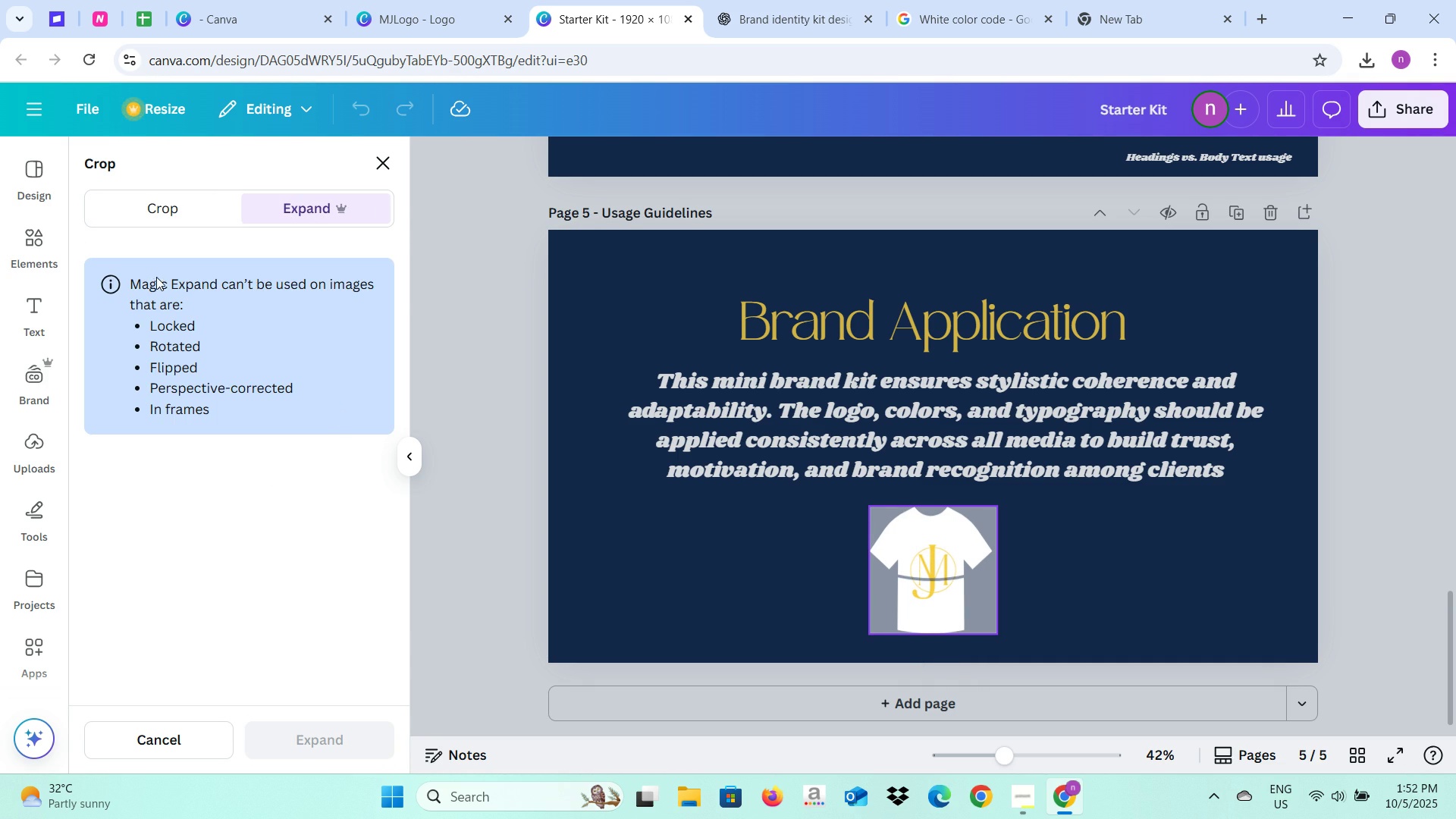 
left_click([155, 216])
 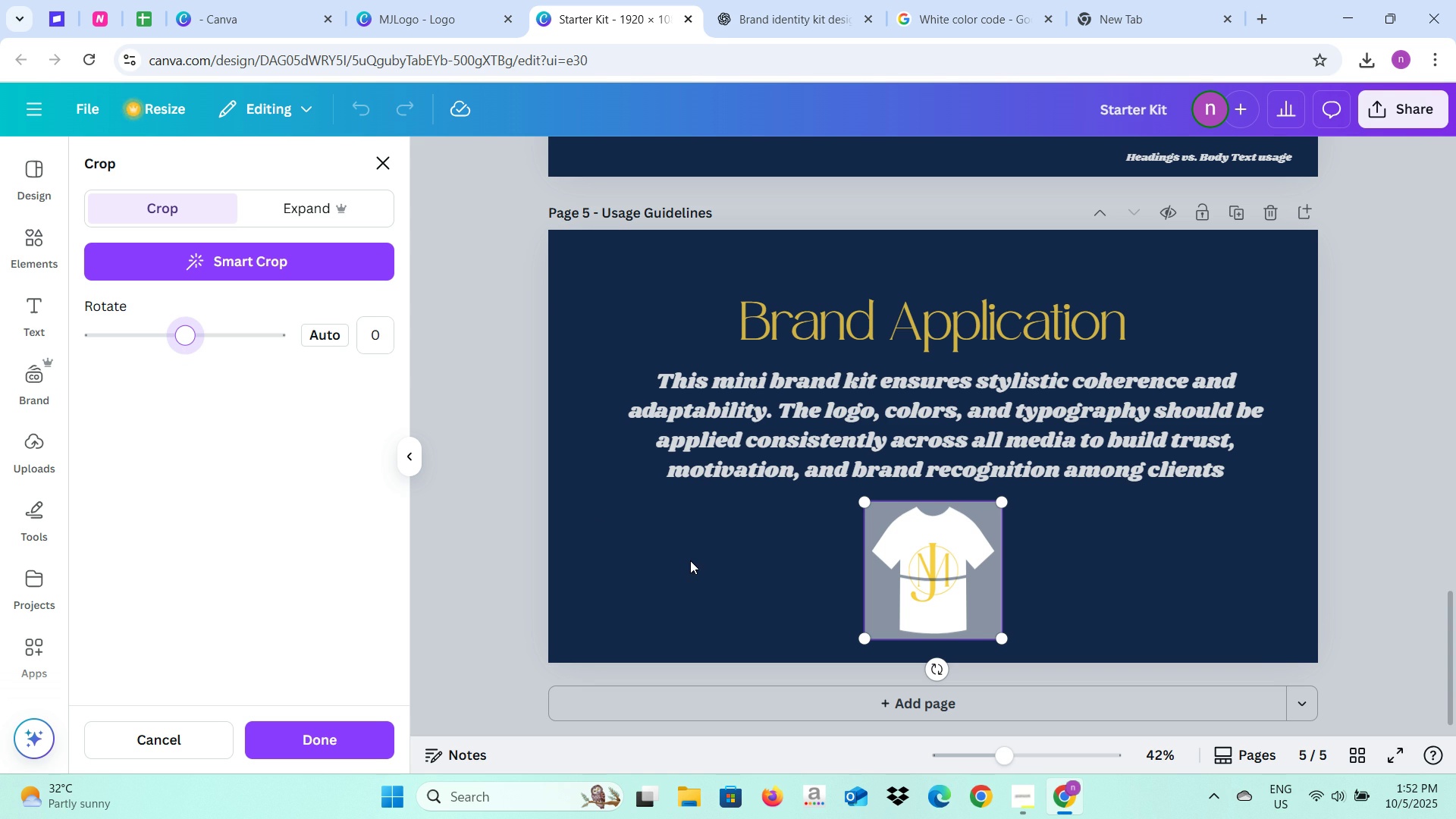 
wait(7.09)
 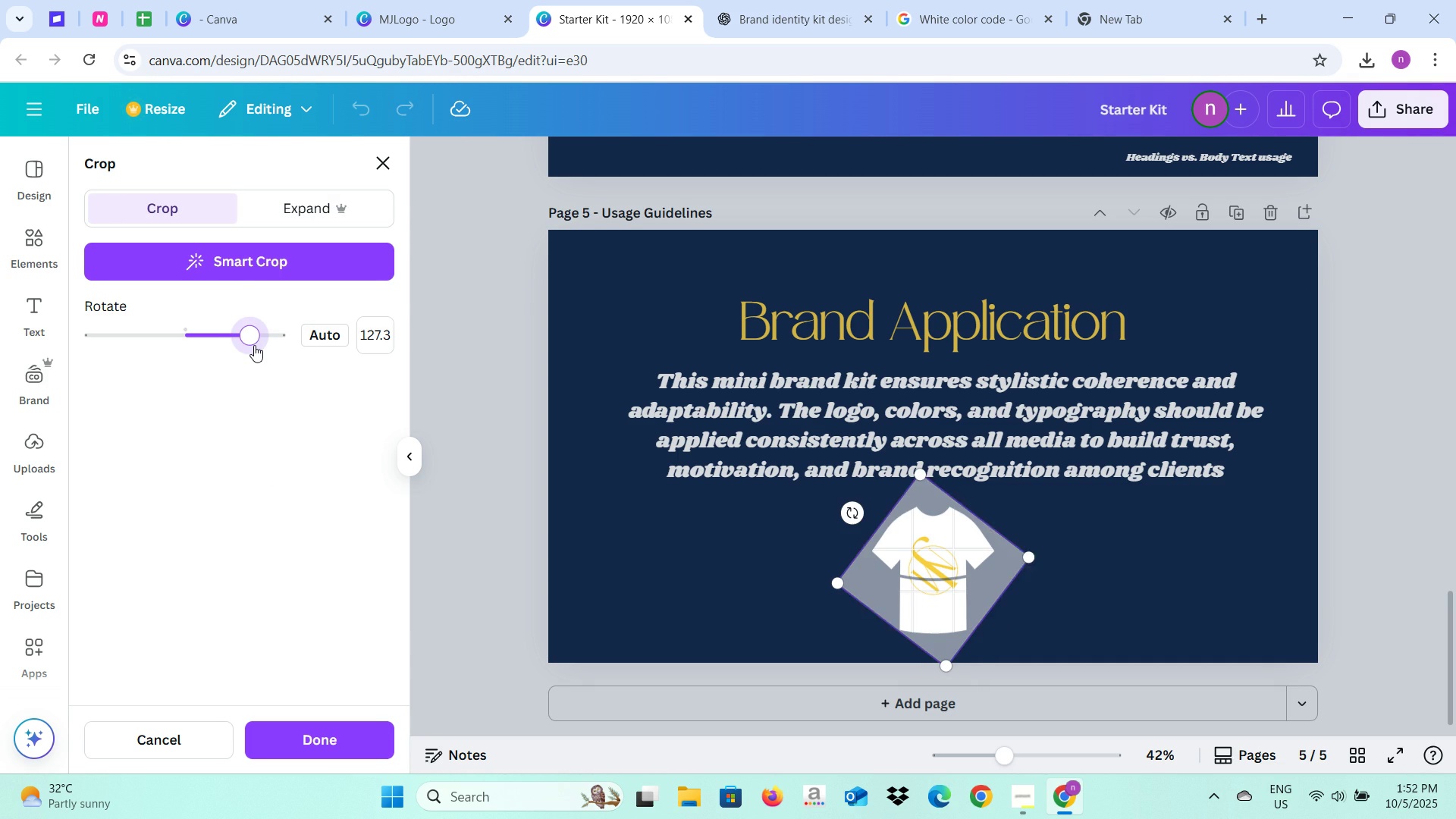 
left_click([362, 725])
 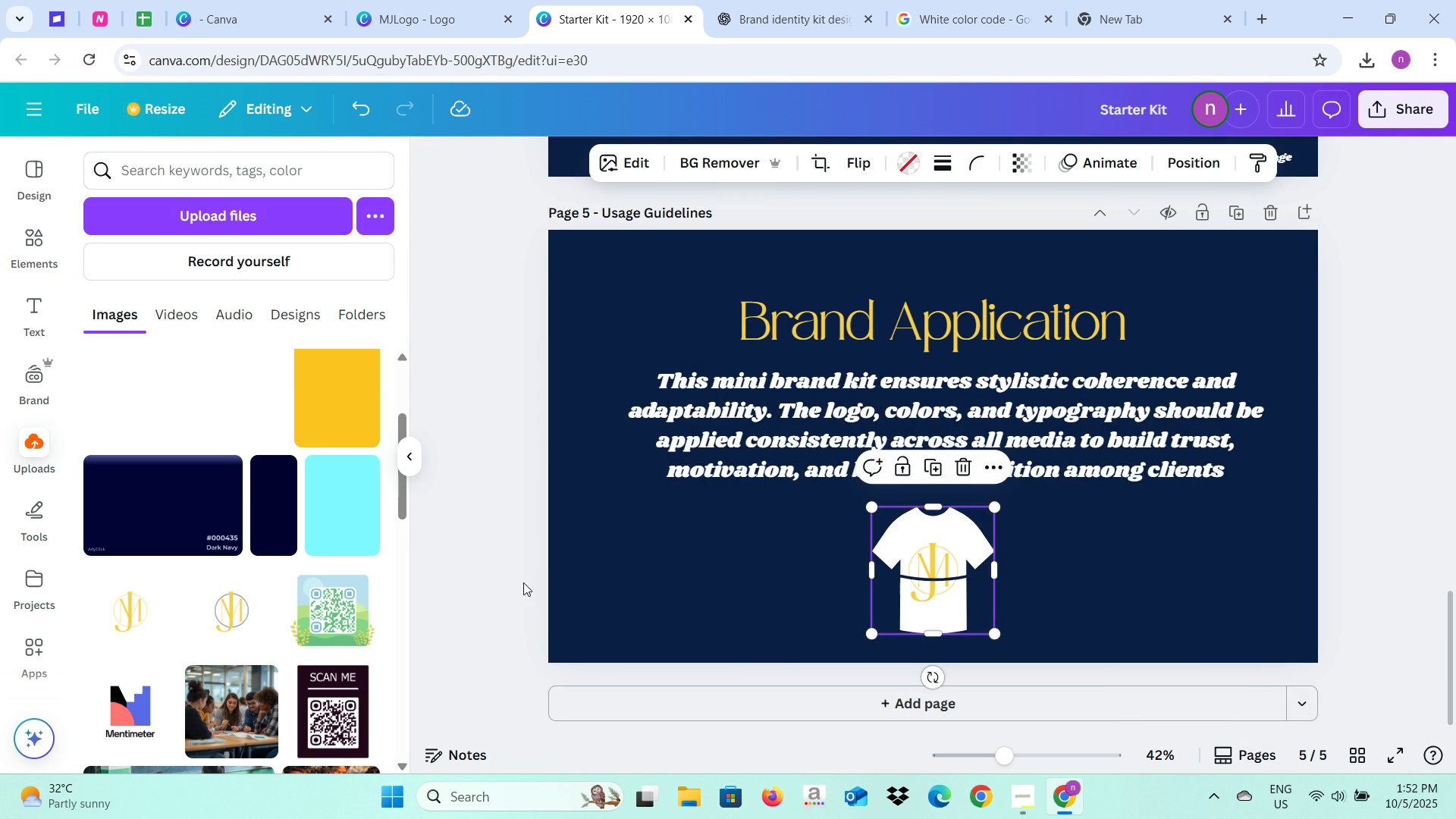 
left_click([500, 582])
 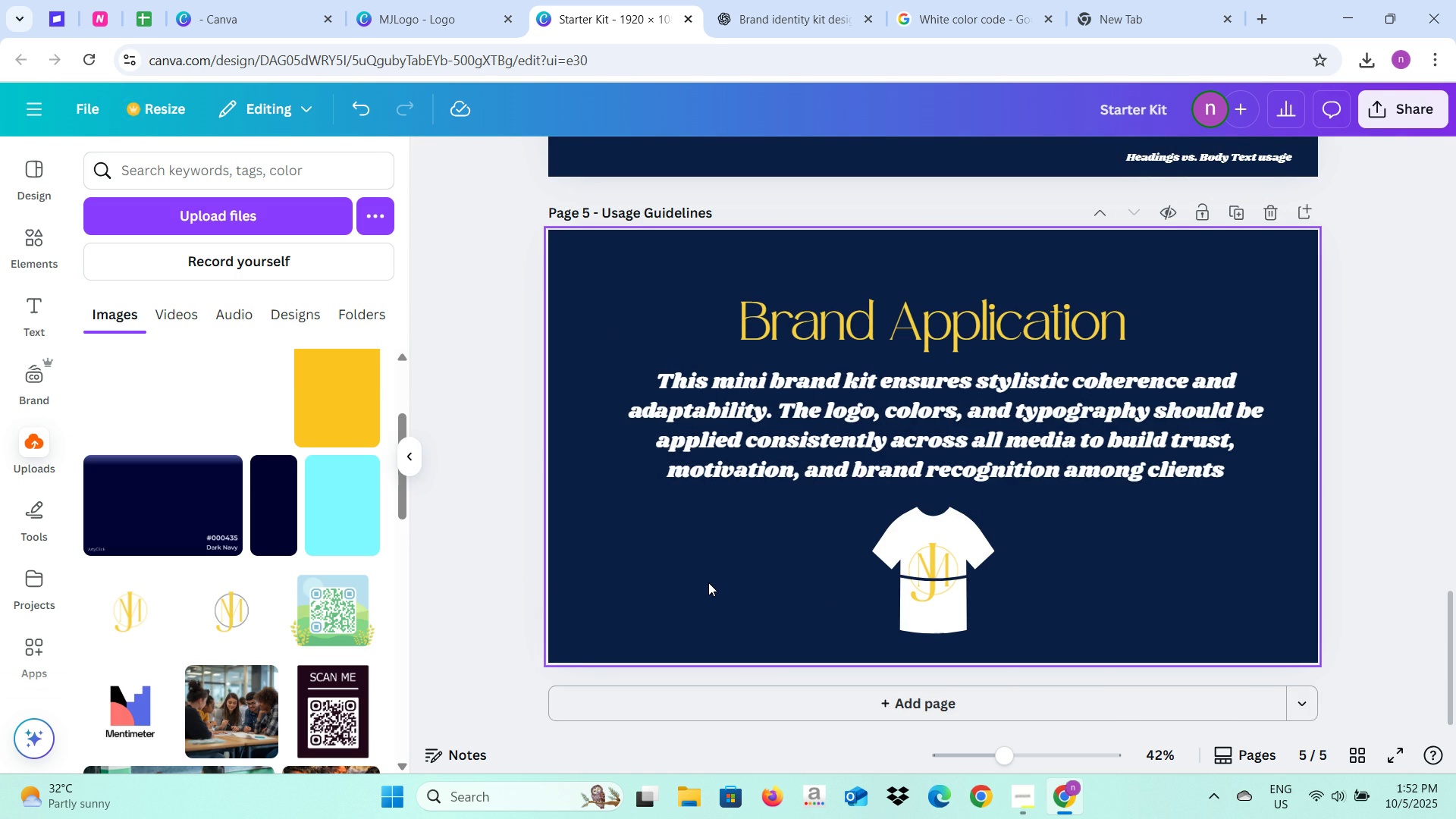 
wait(7.37)
 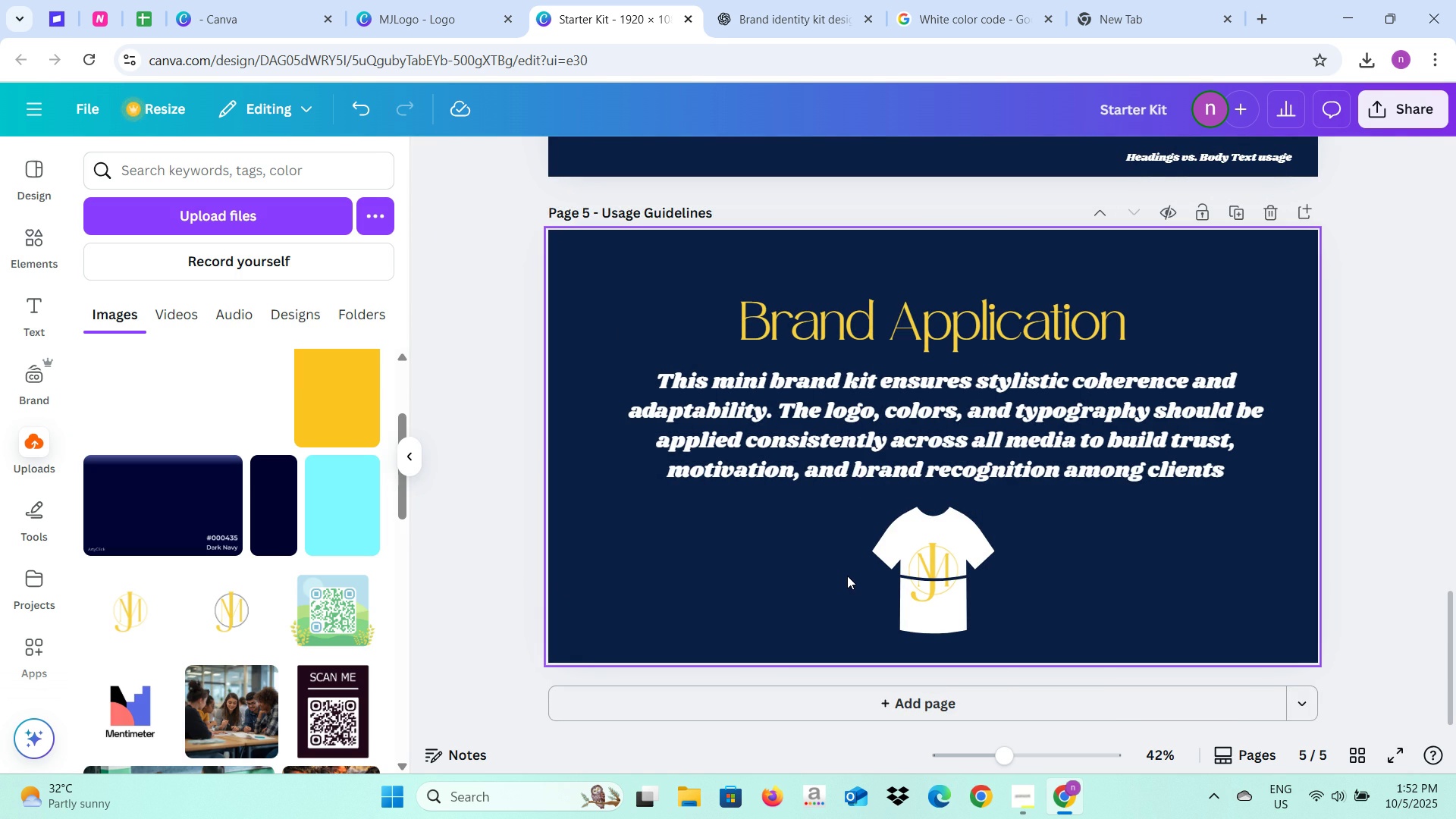 
scroll: coordinate [273, 560], scroll_direction: down, amount: 29.0
 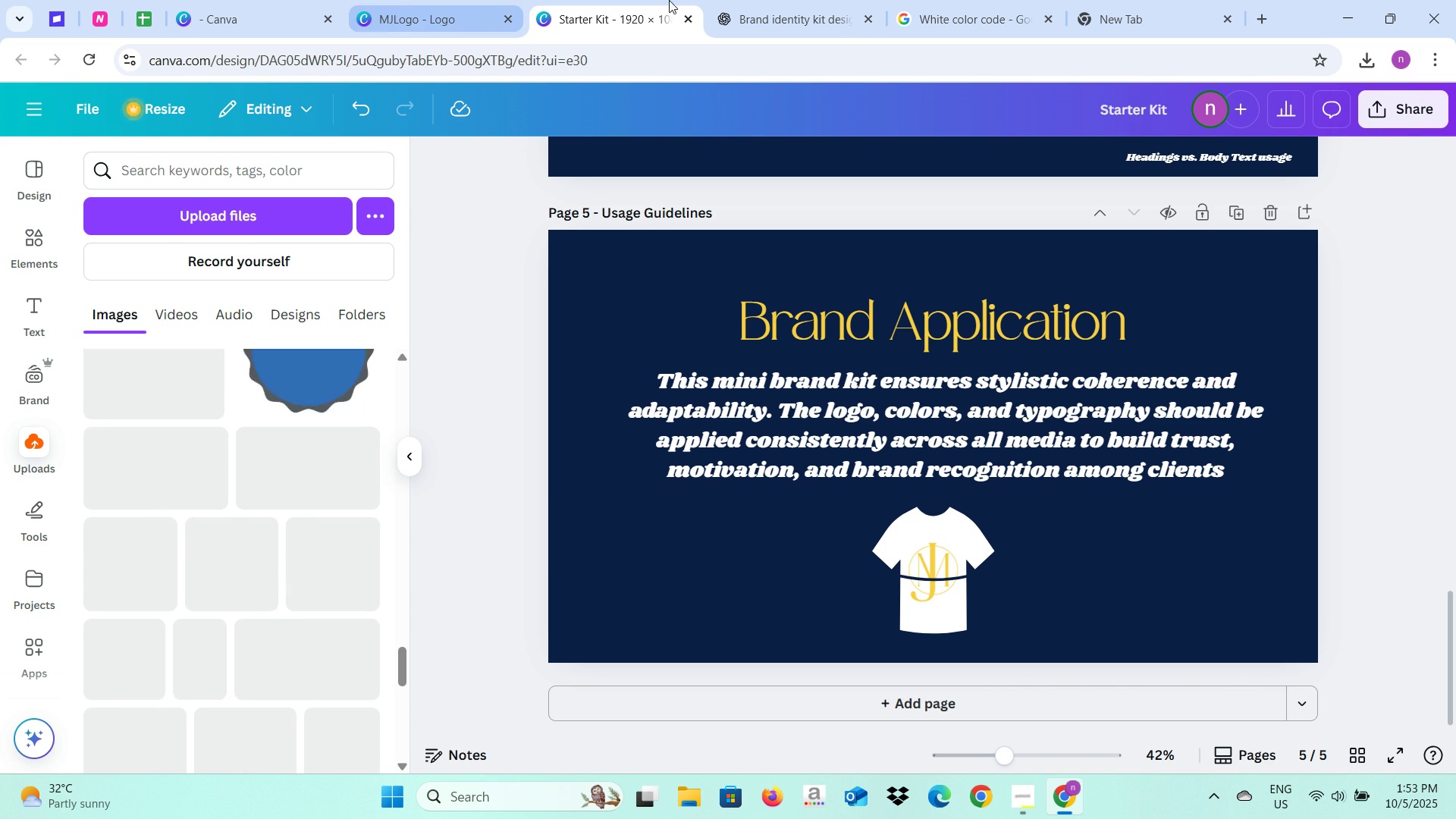 
left_click([749, 0])